 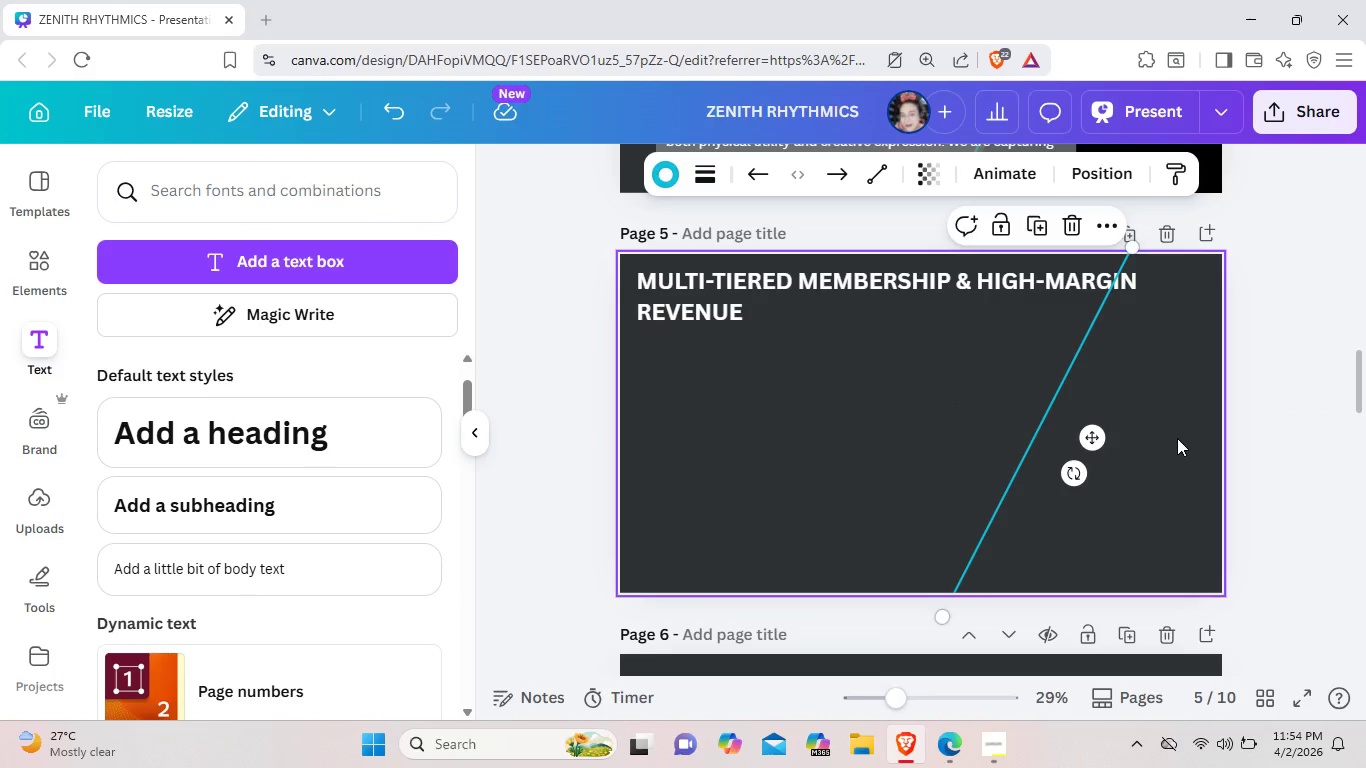 
left_click([933, 406])
 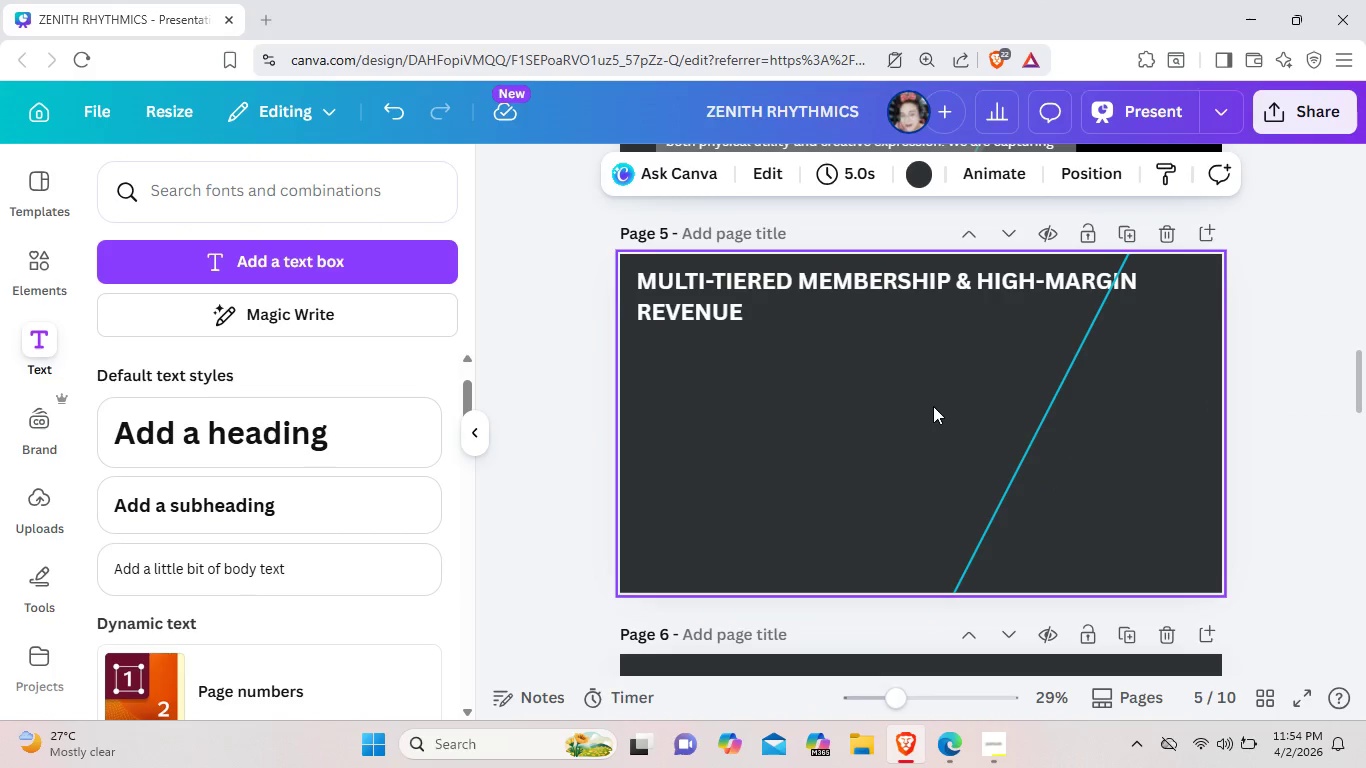 
left_click([933, 406])
 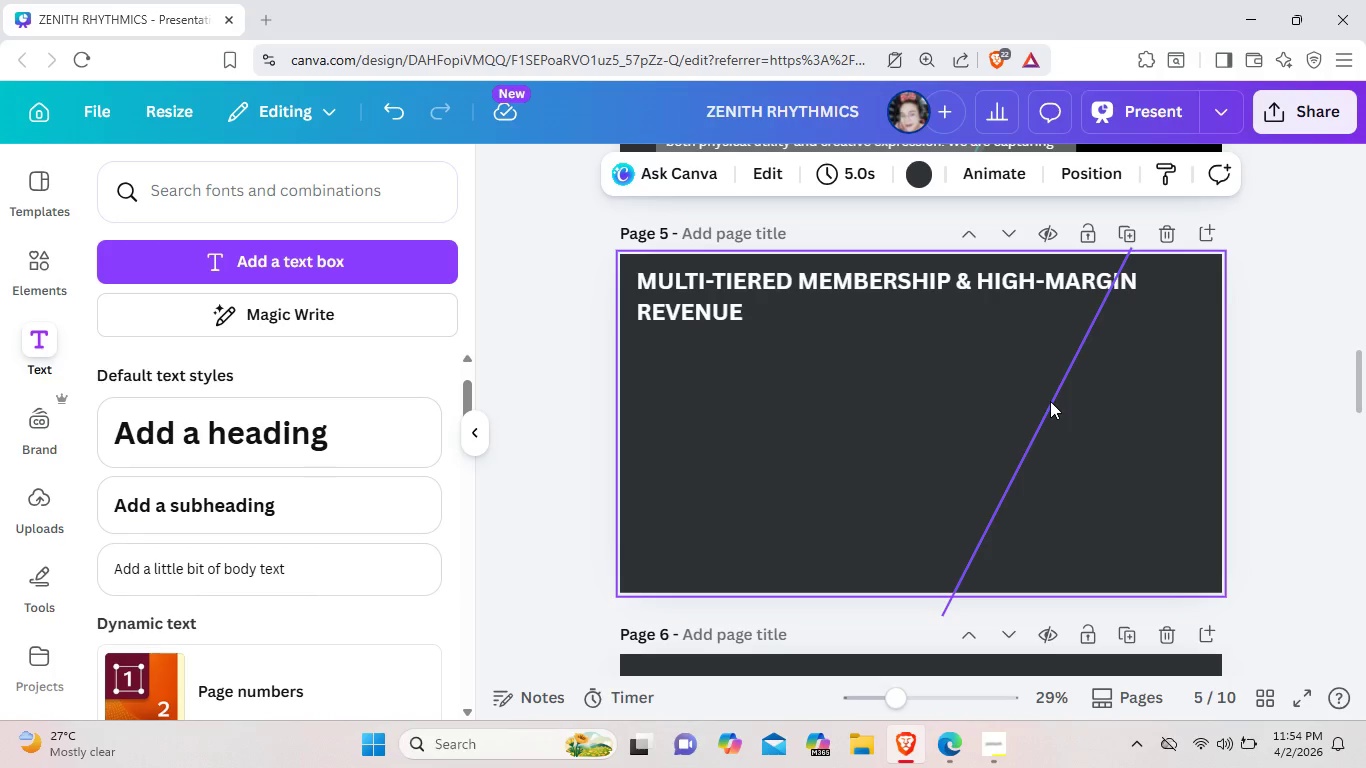 
wait(14.52)
 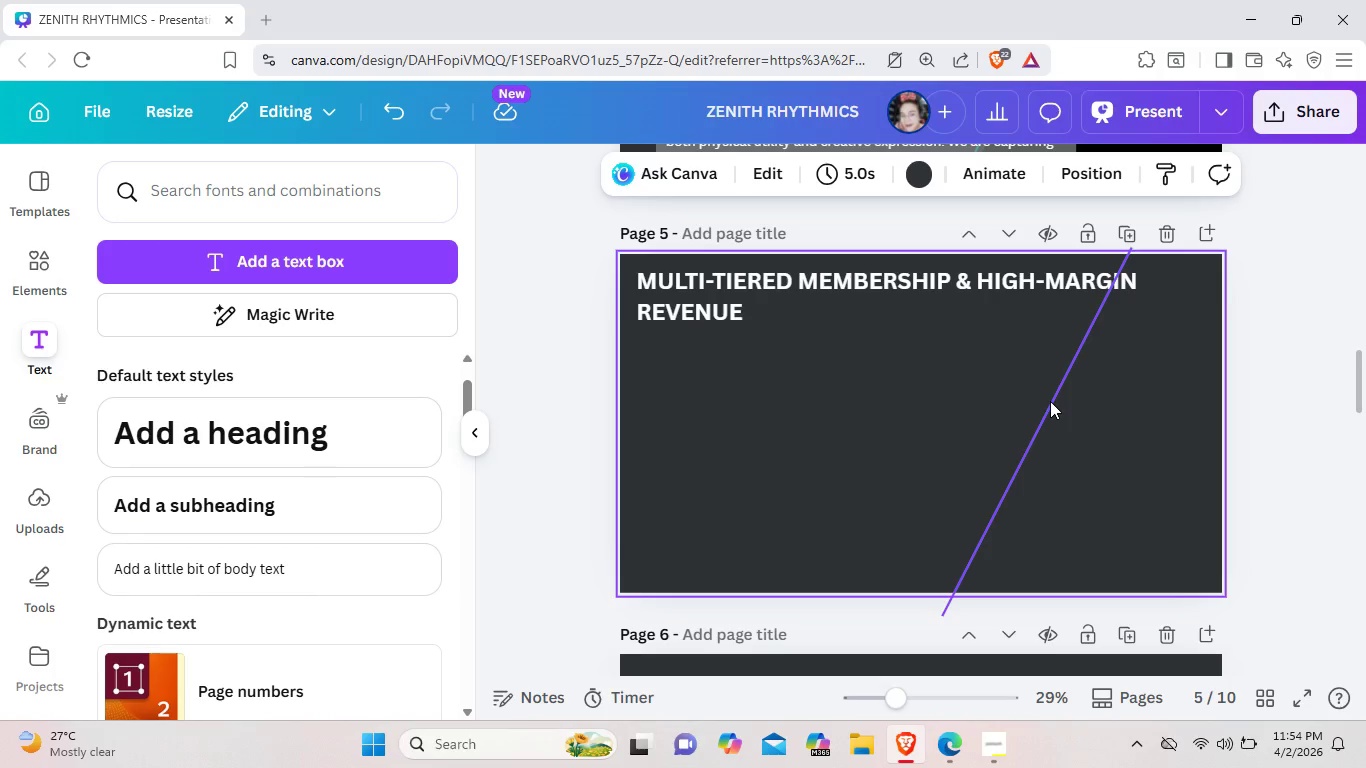 
scroll: coordinate [731, 398], scroll_direction: up, amount: 1.0
 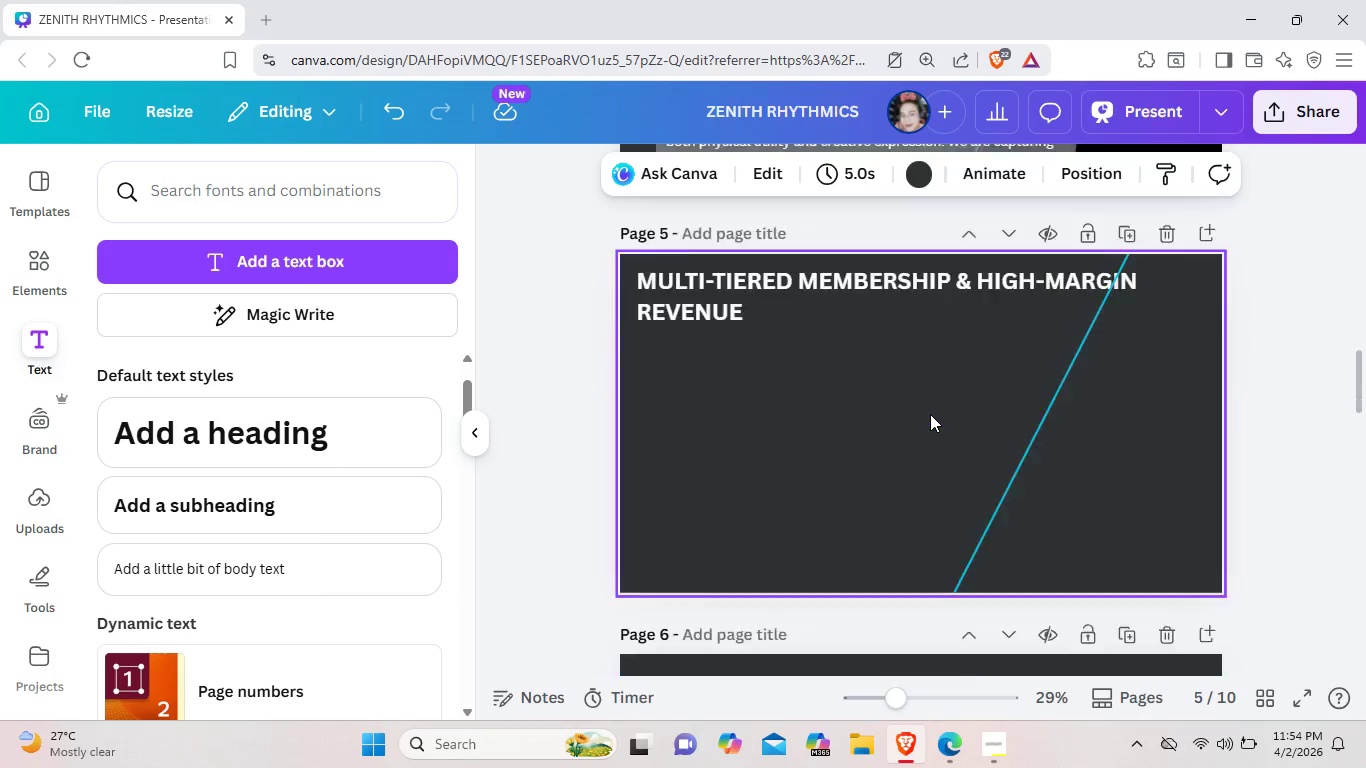 
scroll: coordinate [930, 414], scroll_direction: down, amount: 2.0
 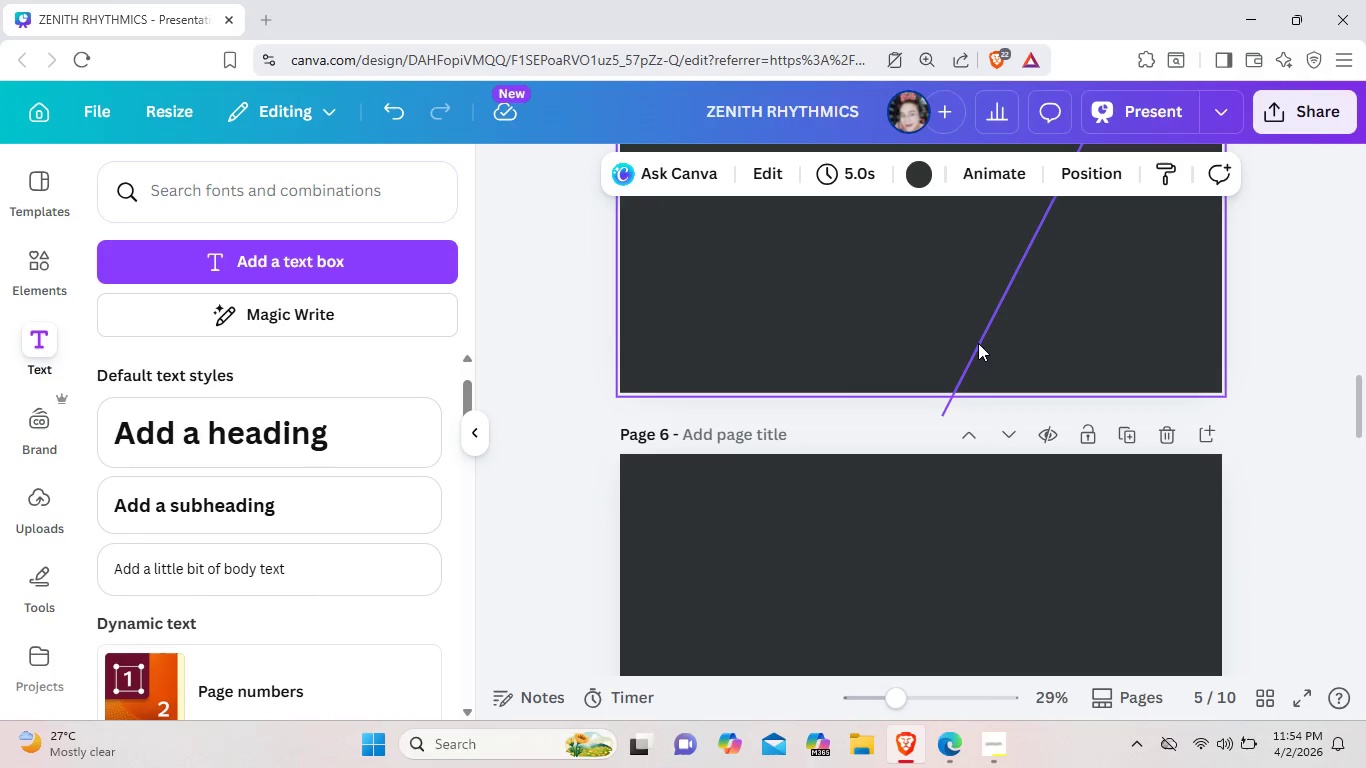 
left_click([978, 343])
 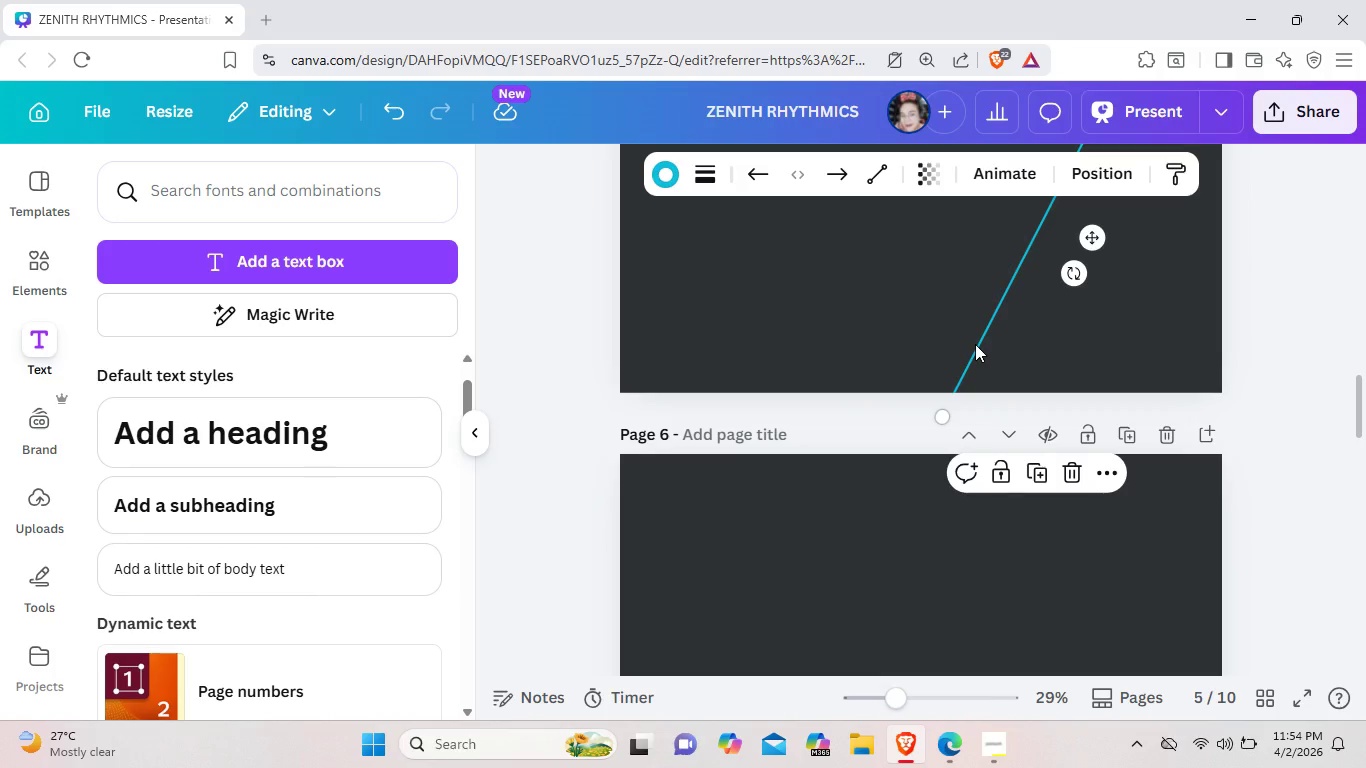 
hold_key(key=ControlLeft, duration=0.48)
 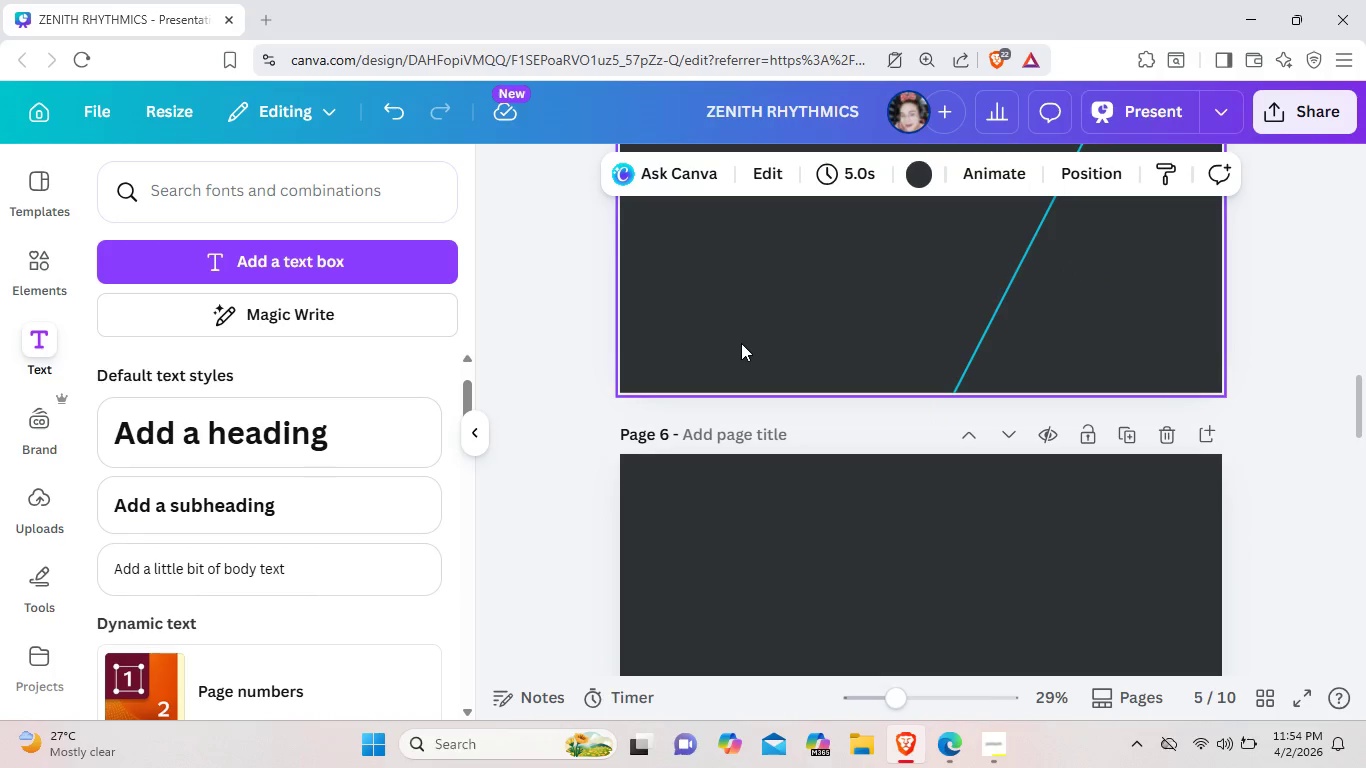 
hold_key(key=C, duration=0.33)
 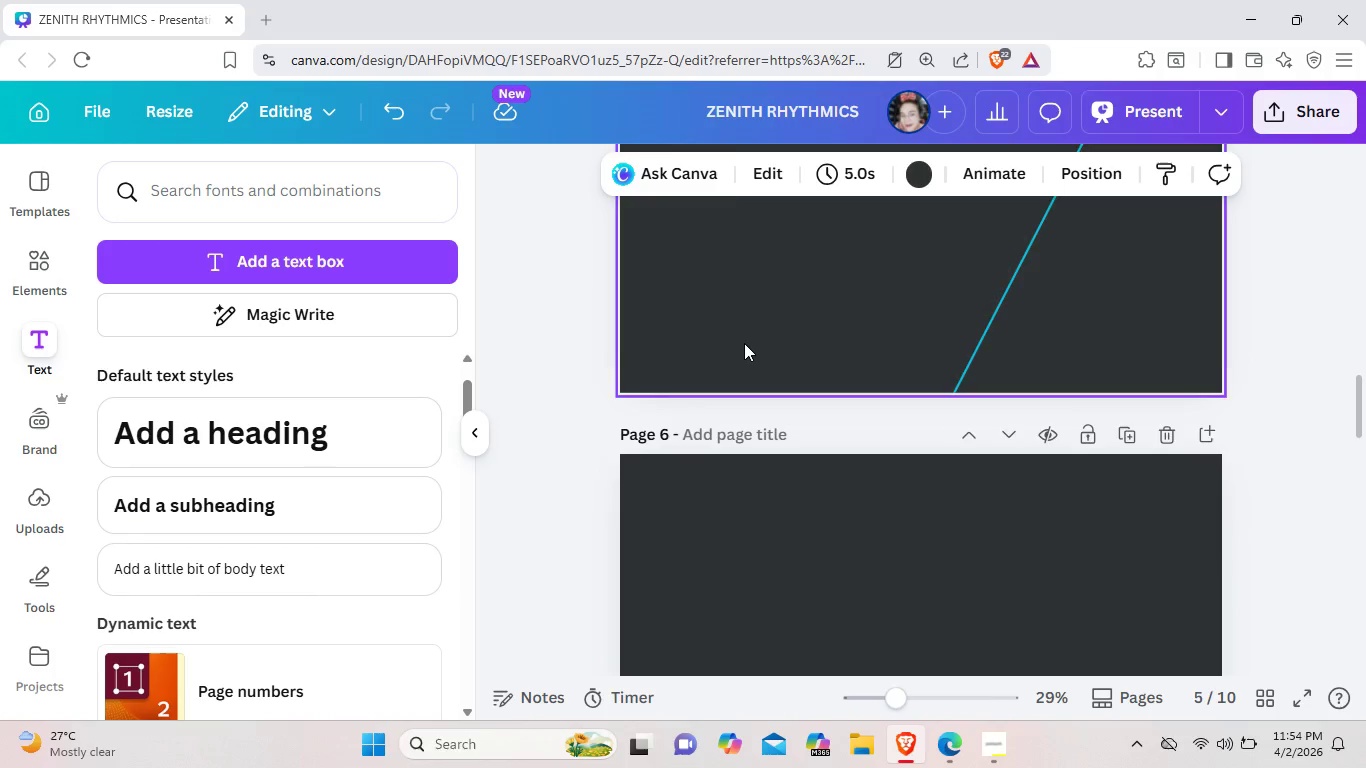 
scroll: coordinate [743, 343], scroll_direction: up, amount: 1.0
 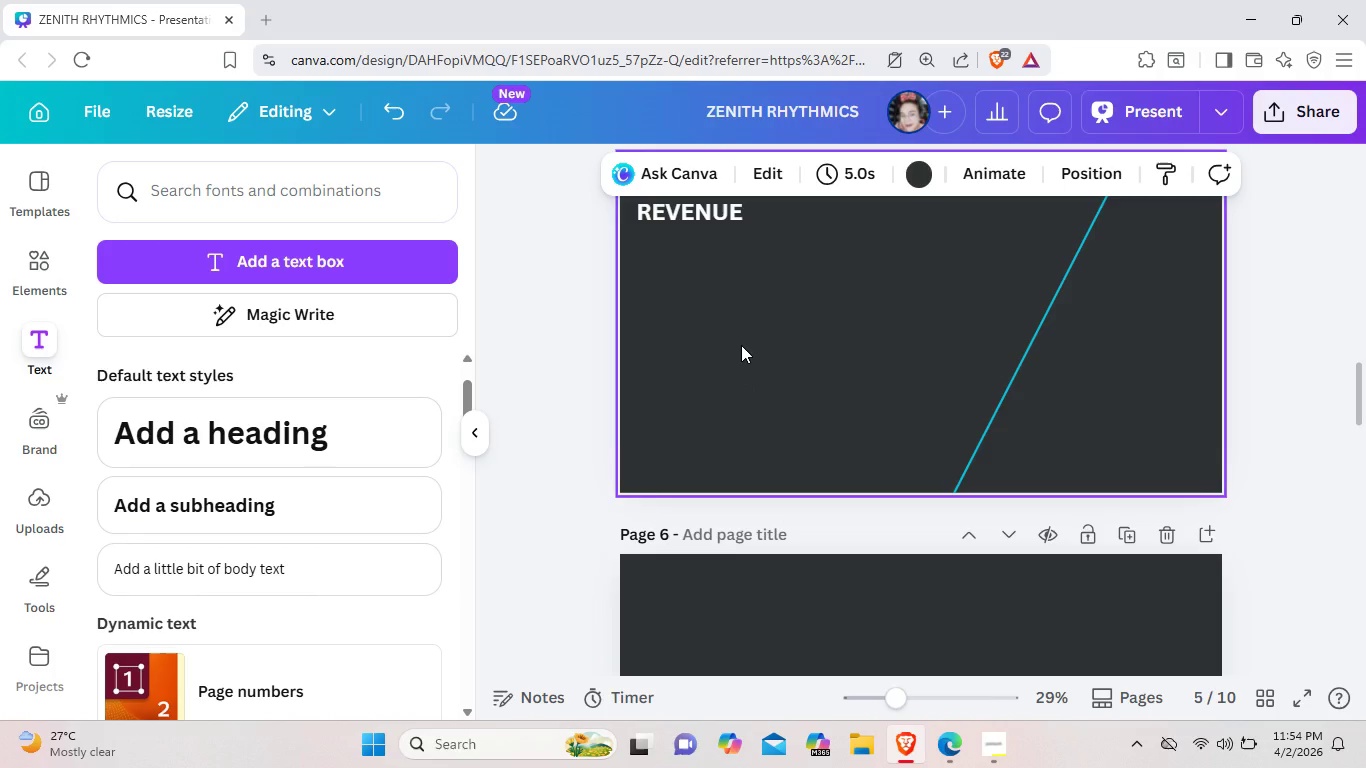 
key(Control+V)
 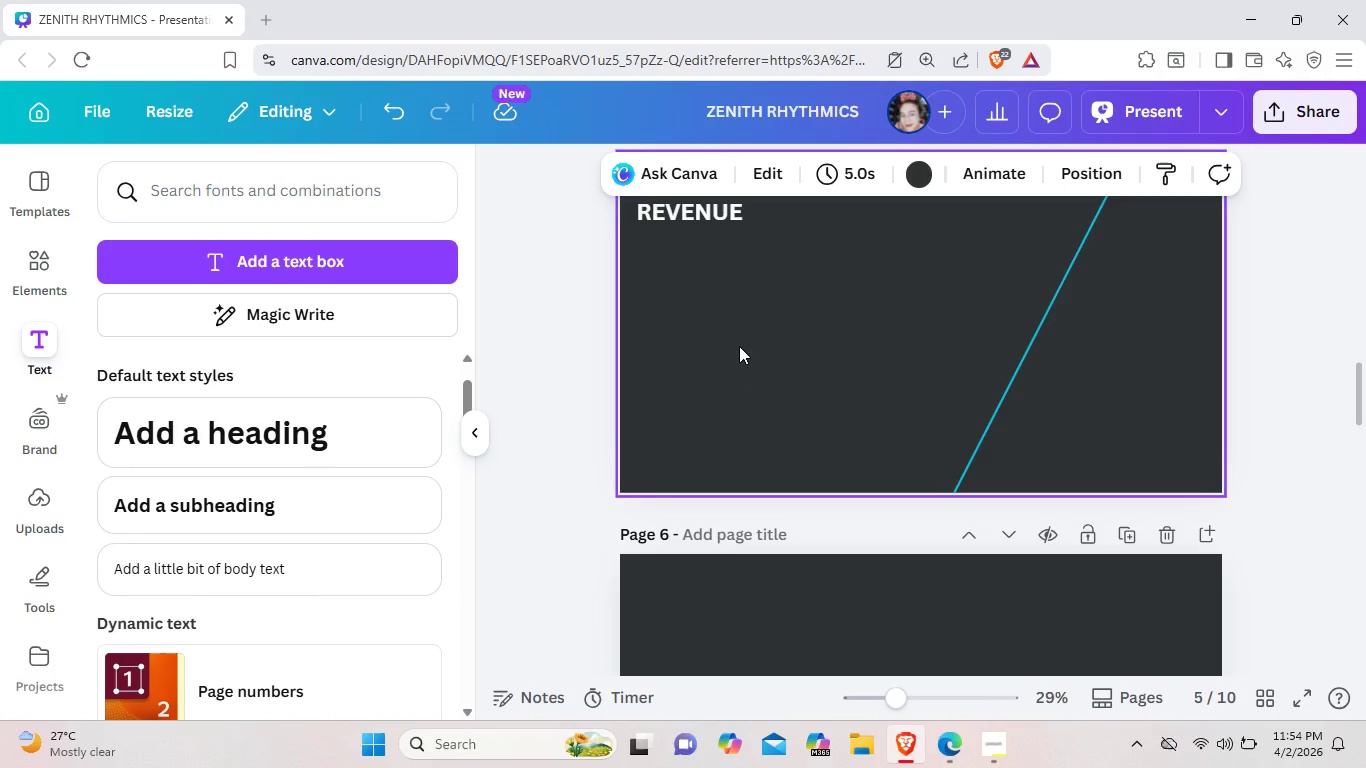 
left_click([739, 346])
 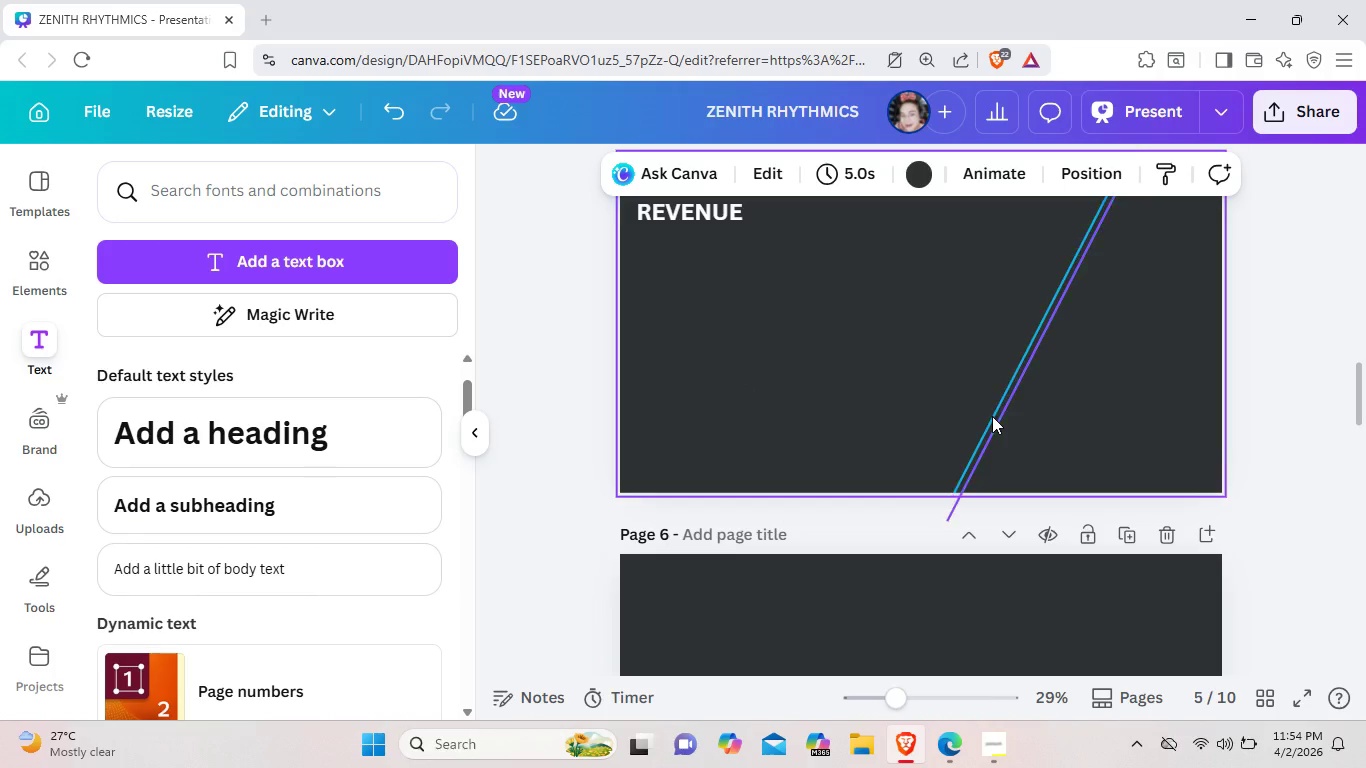 
left_click_drag(start_coordinate=[992, 416], to_coordinate=[814, 356])
 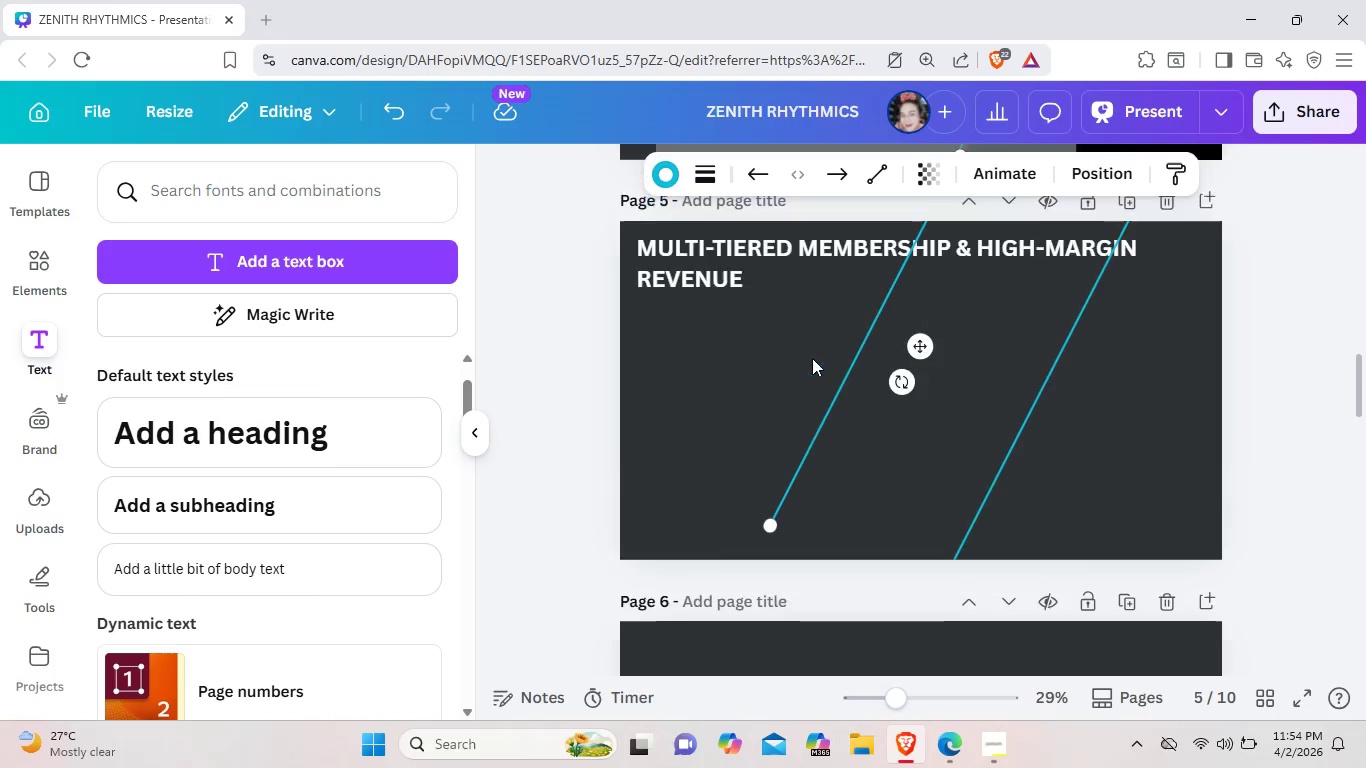 
scroll: coordinate [812, 358], scroll_direction: up, amount: 2.0
 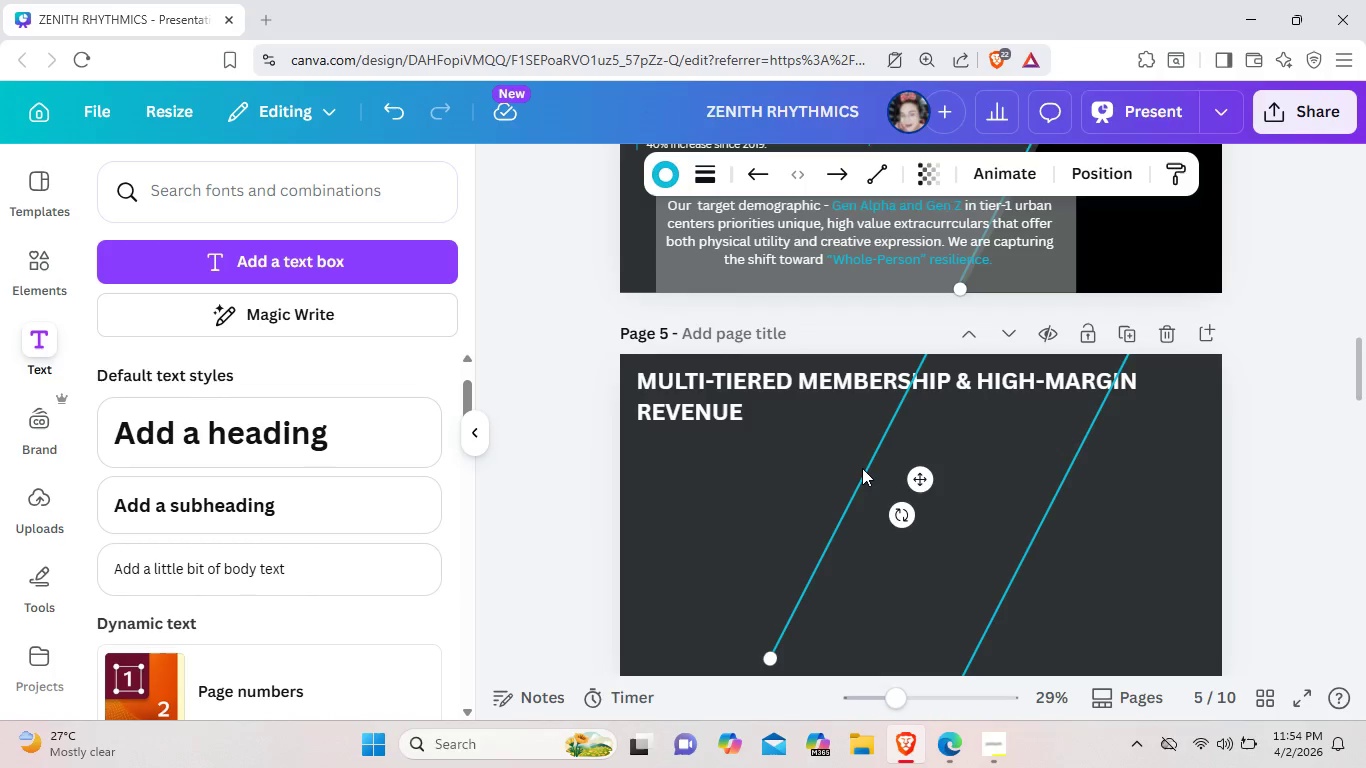 
left_click_drag(start_coordinate=[862, 468], to_coordinate=[782, 557])
 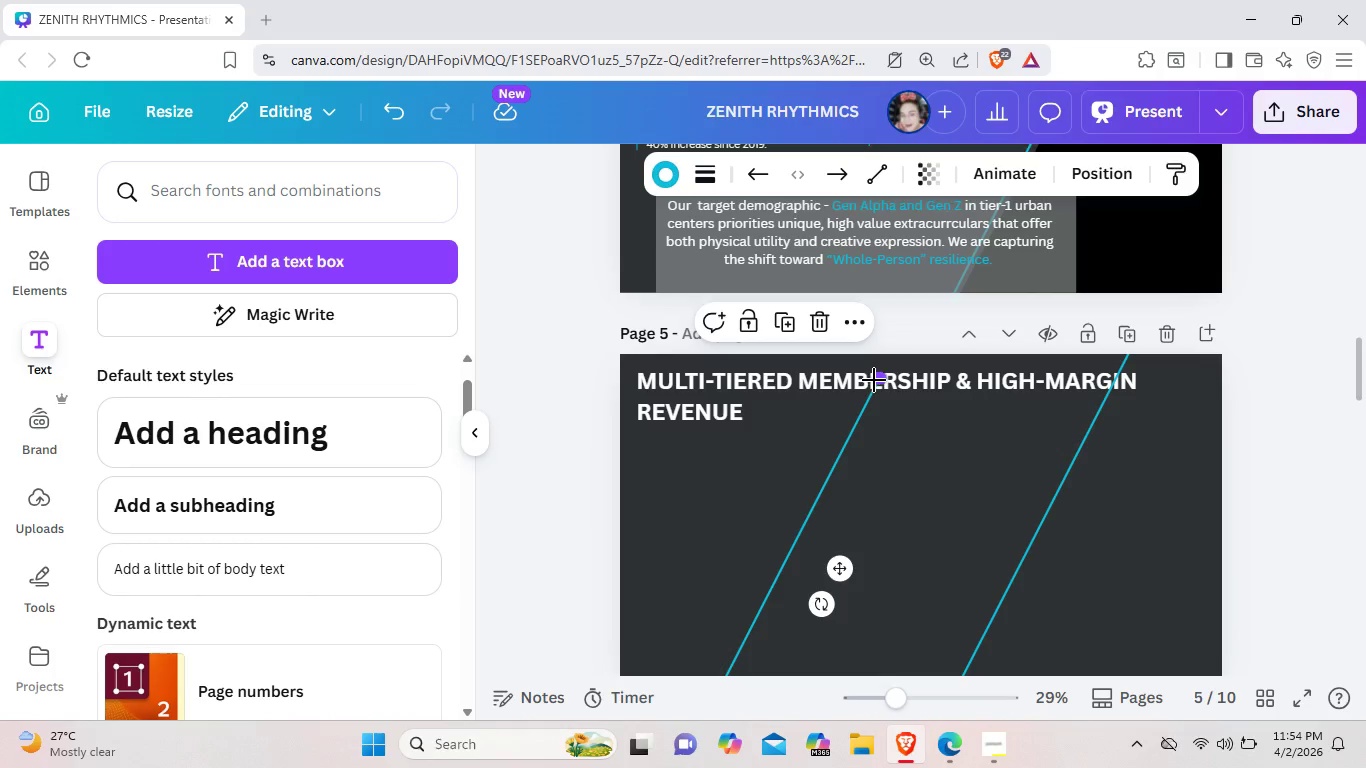 
left_click_drag(start_coordinate=[874, 380], to_coordinate=[932, 520])
 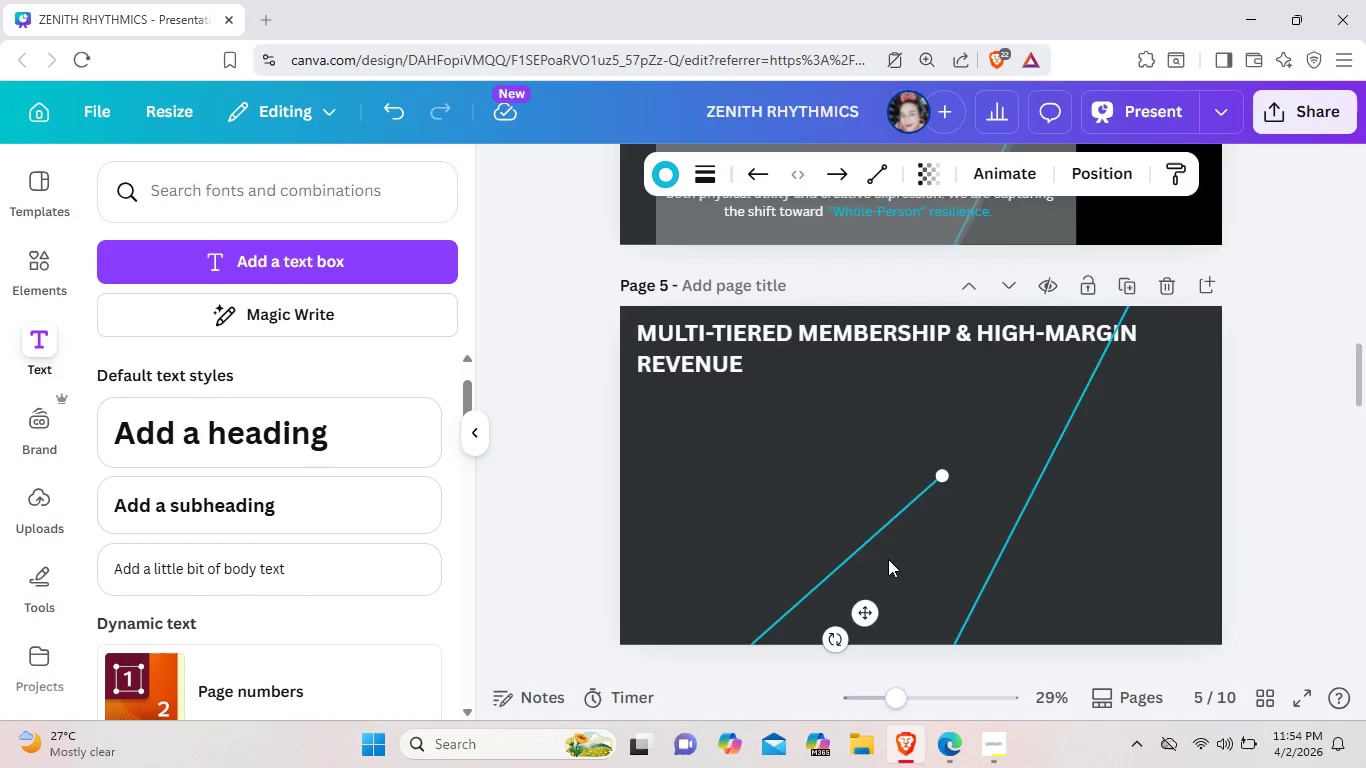 
scroll: coordinate [888, 559], scroll_direction: down, amount: 2.0
 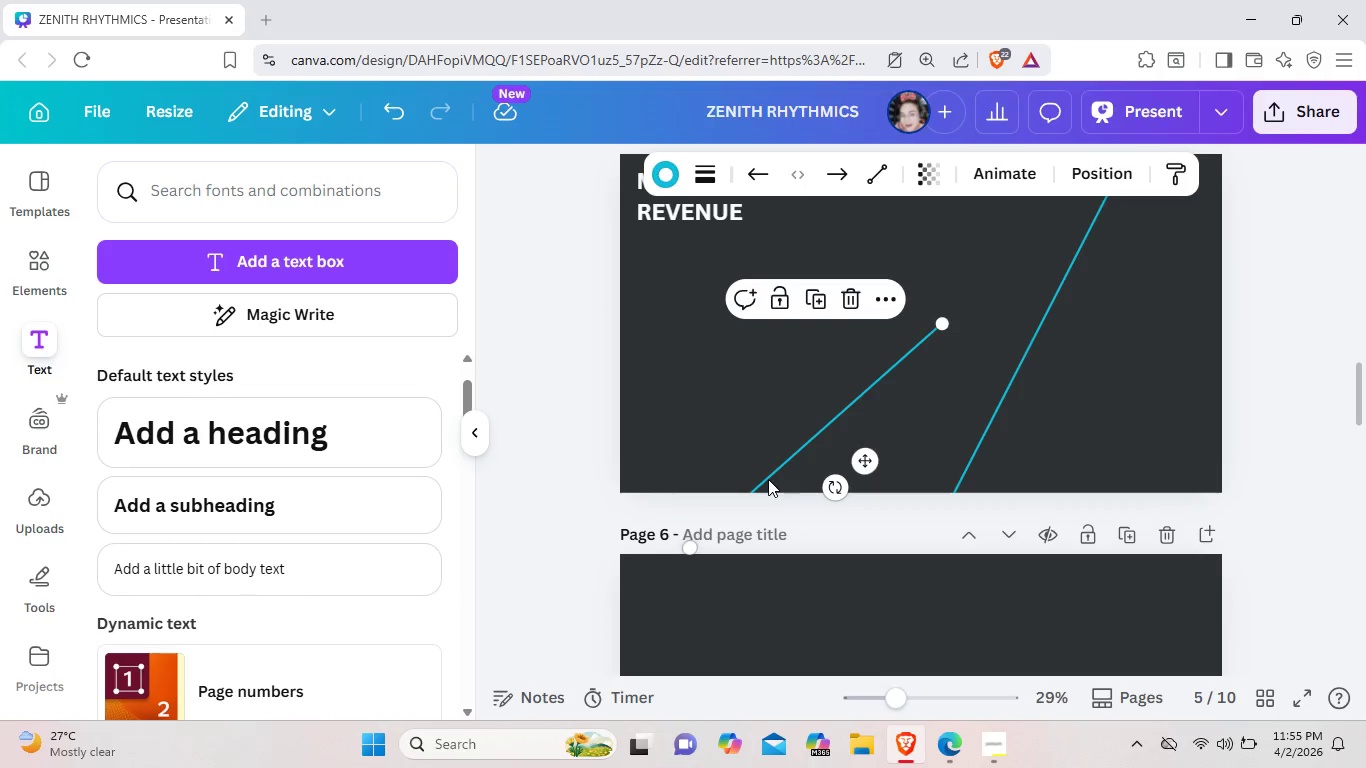 
left_click_drag(start_coordinate=[768, 478], to_coordinate=[812, 384])
 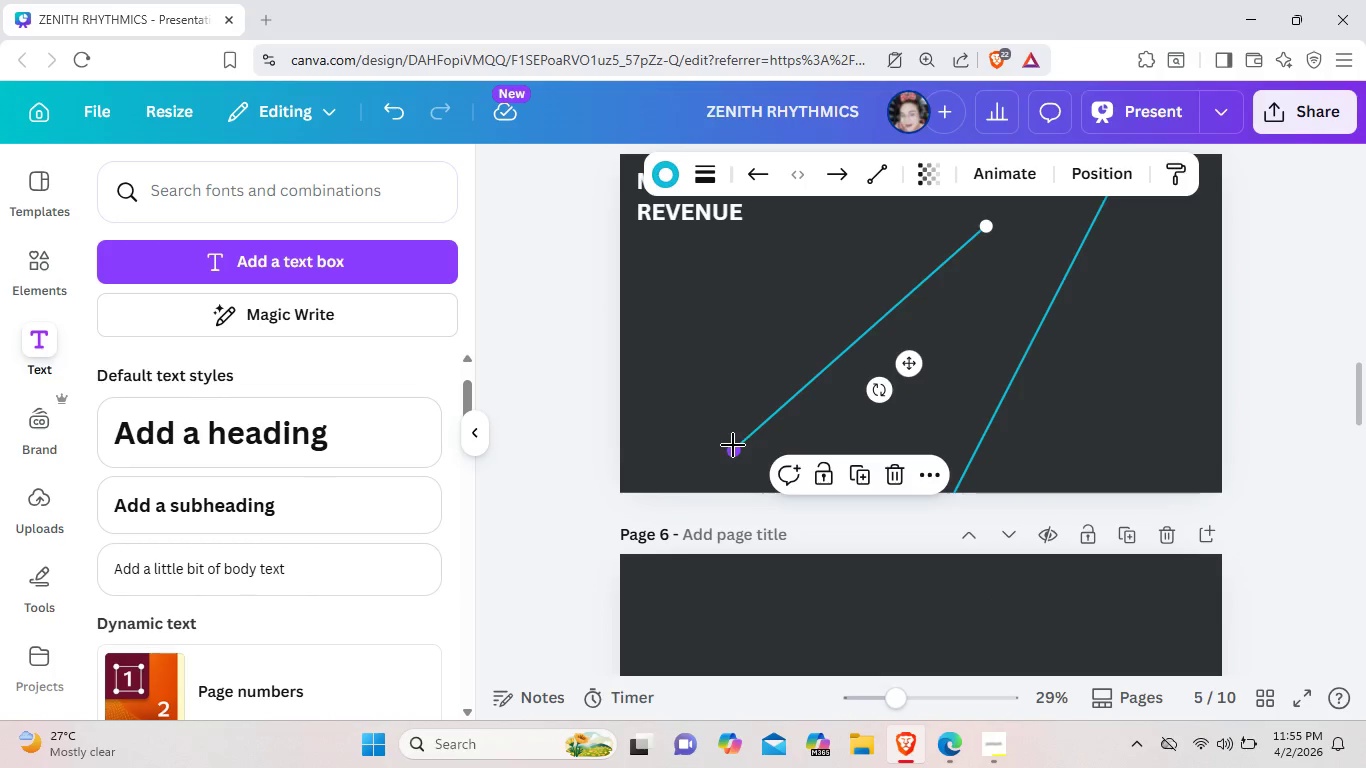 
left_click_drag(start_coordinate=[733, 445], to_coordinate=[691, 267])
 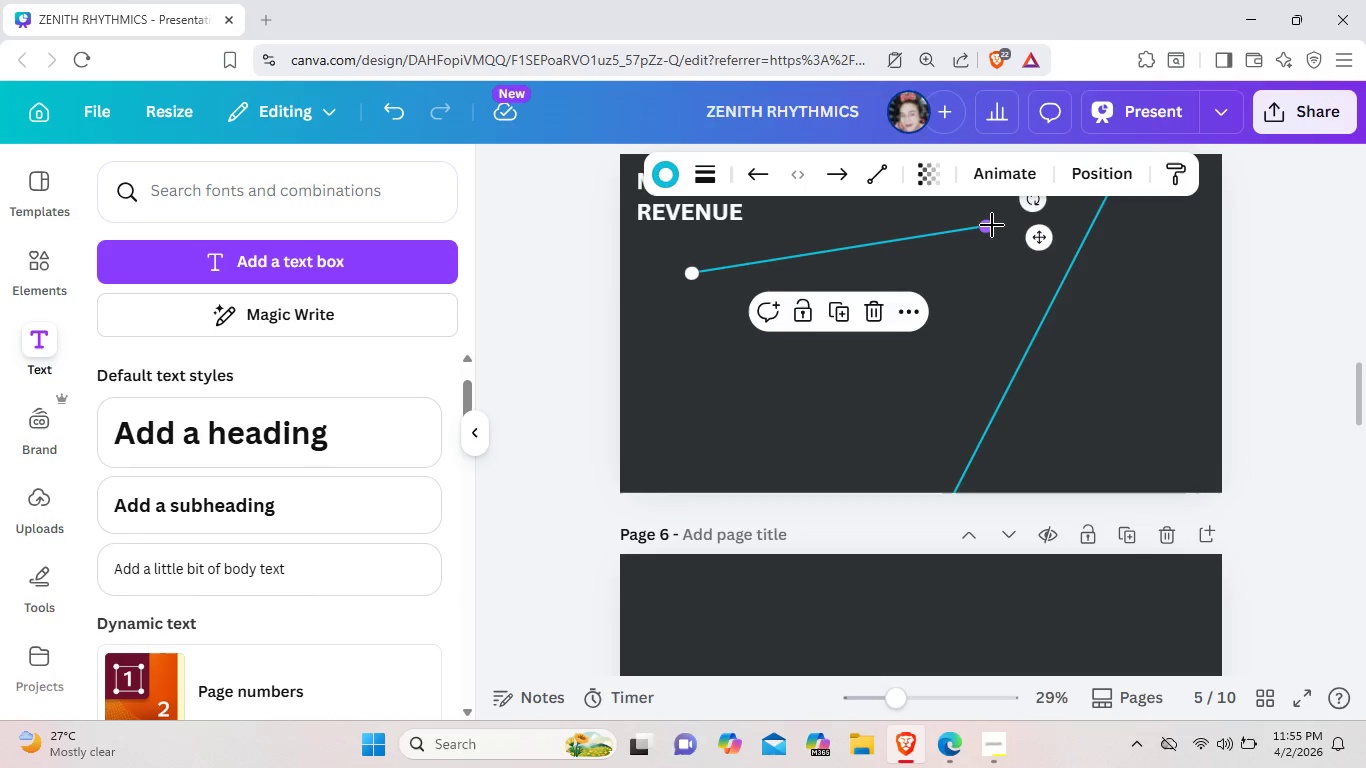 
left_click_drag(start_coordinate=[992, 225], to_coordinate=[793, 271])
 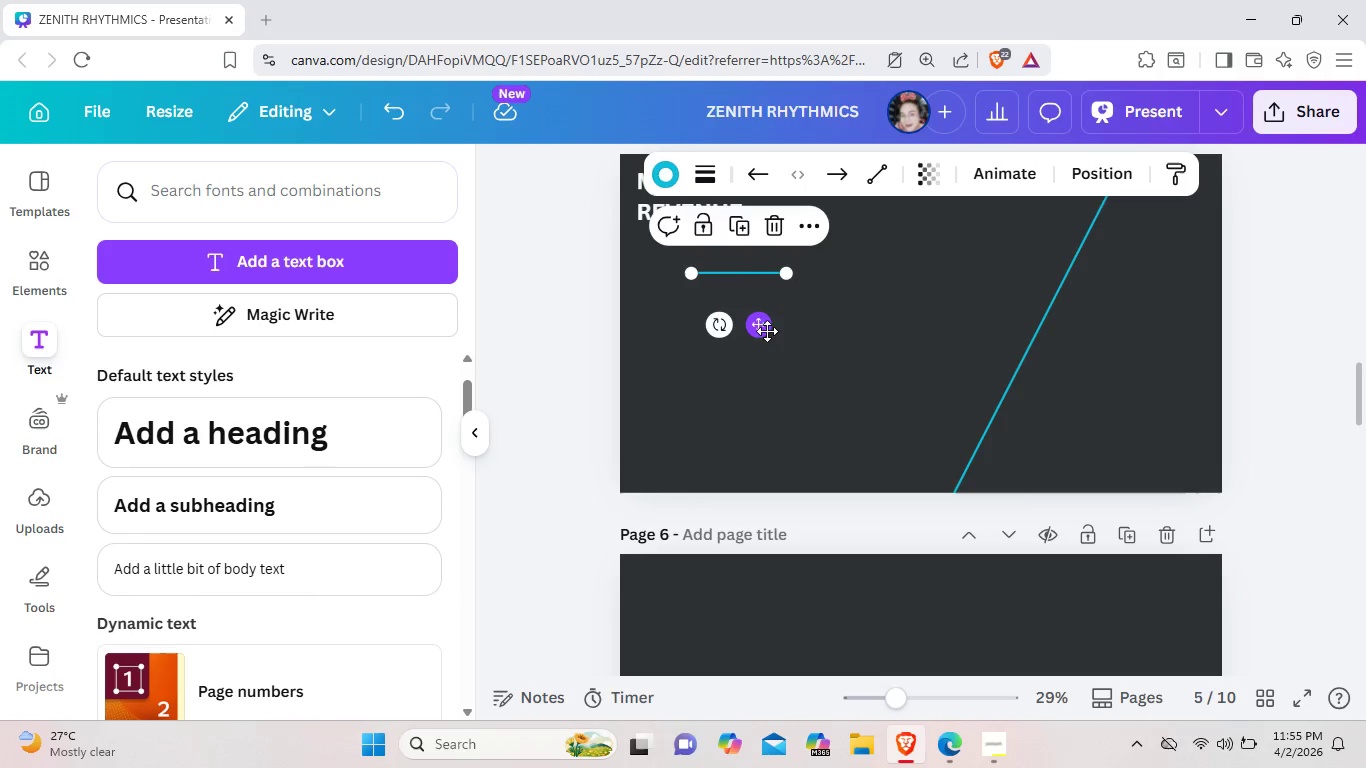 
left_click_drag(start_coordinate=[767, 331], to_coordinate=[720, 341])
 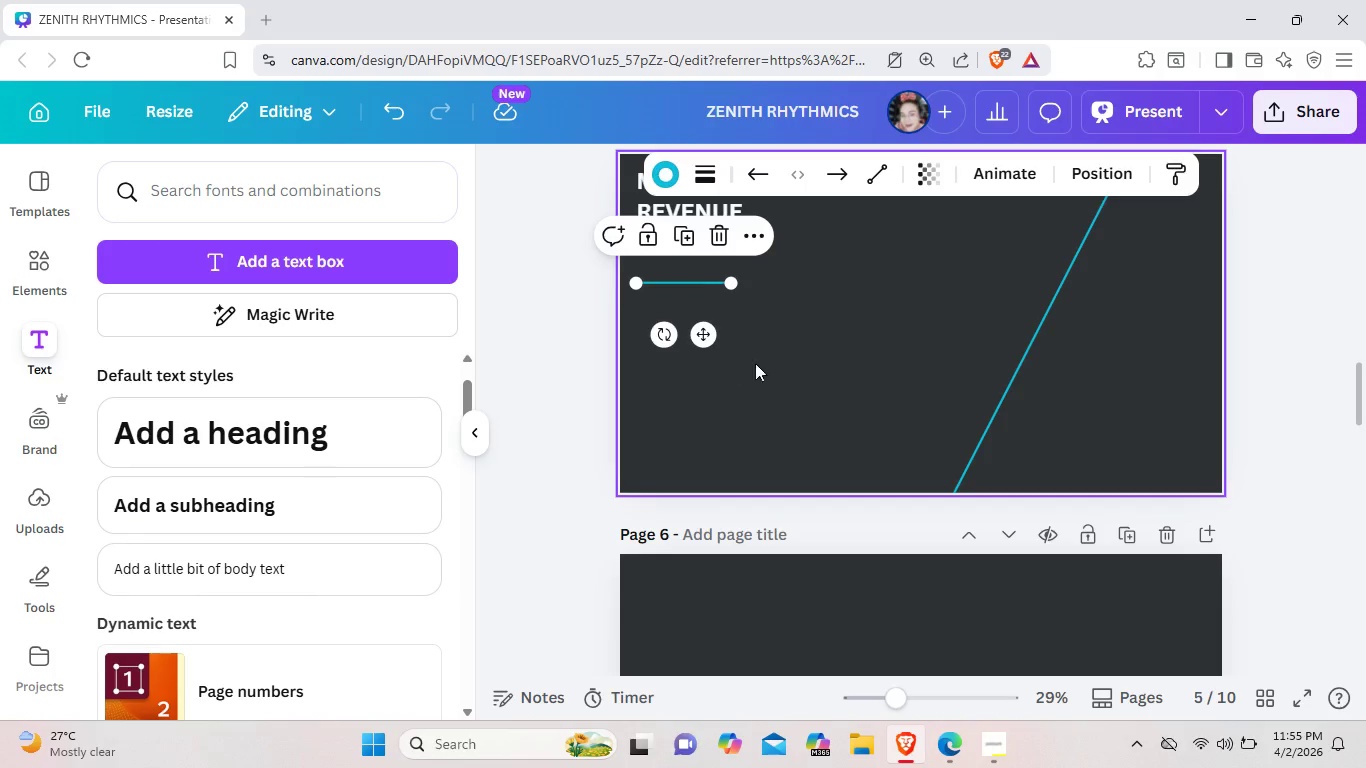 
left_click([801, 363])
 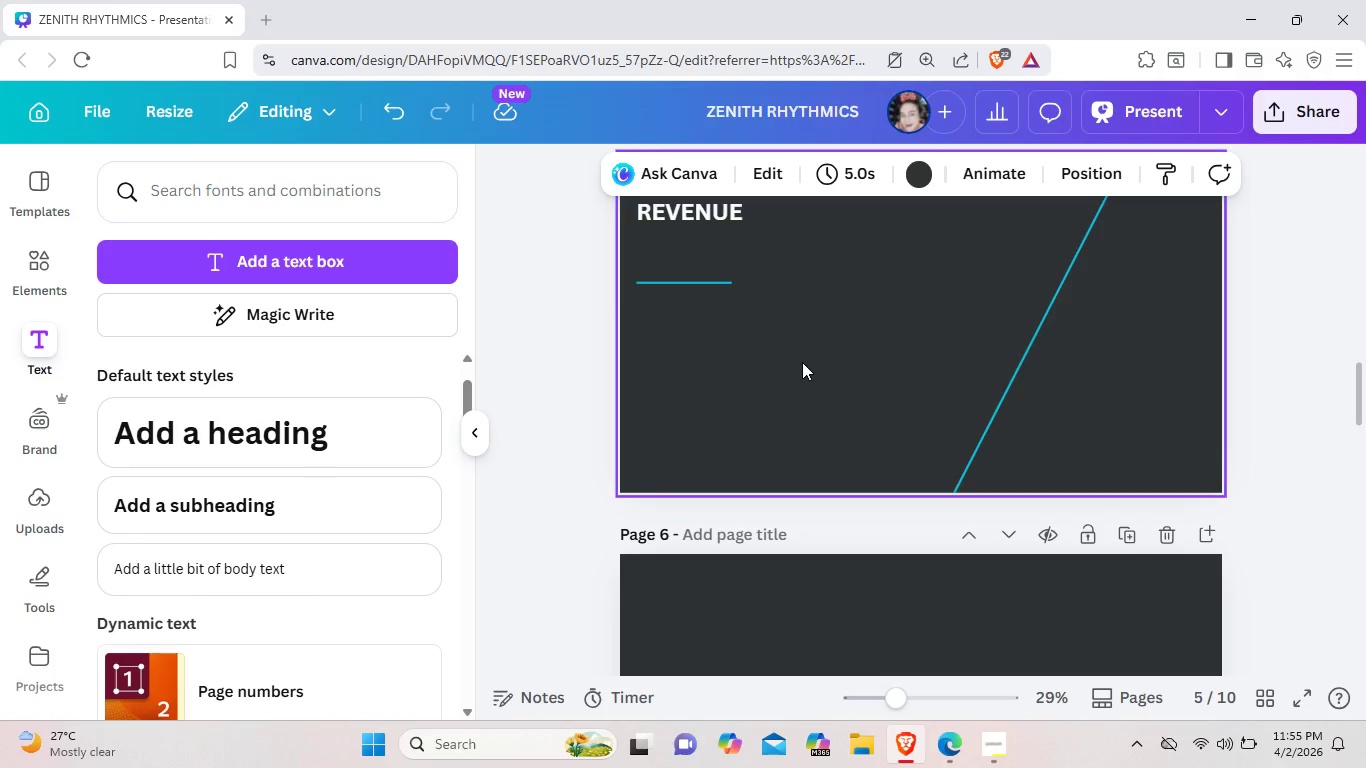 
wait(9.14)
 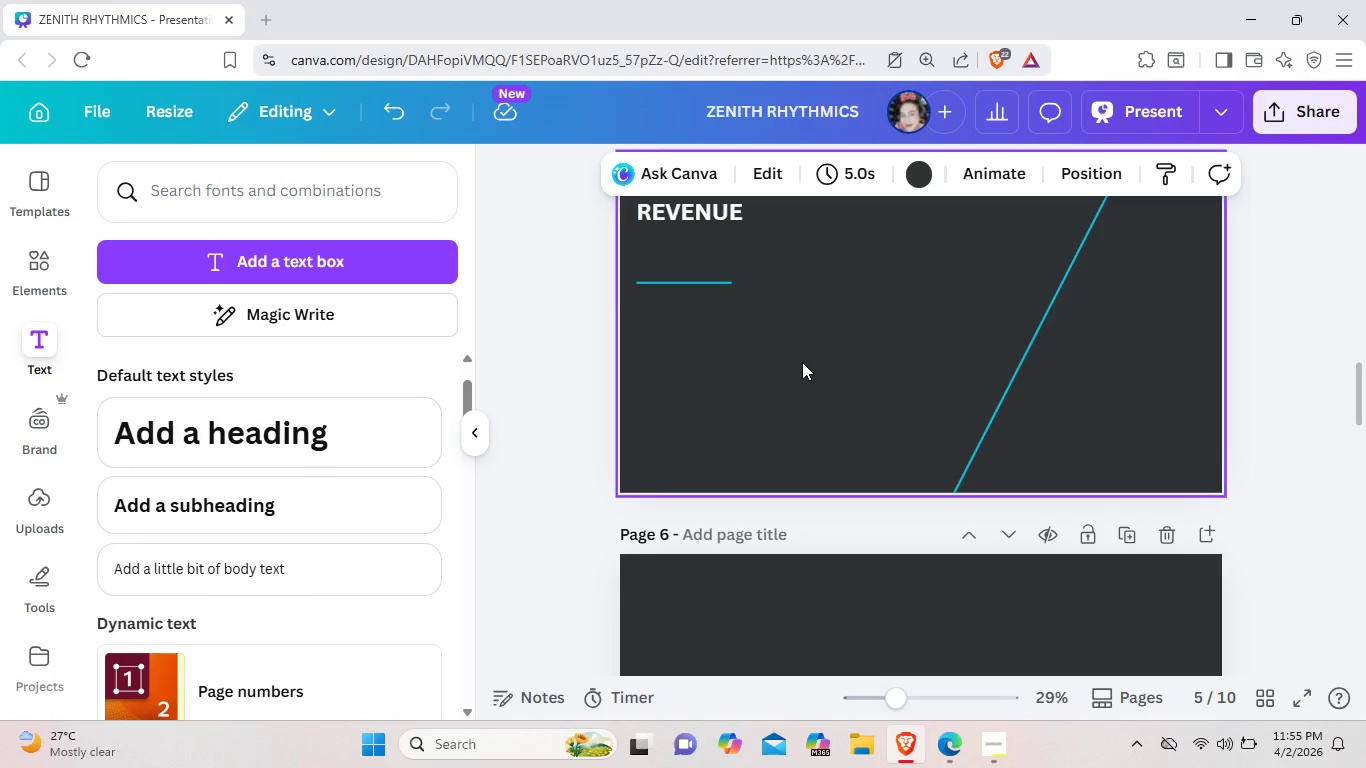 
left_click([802, 362])
 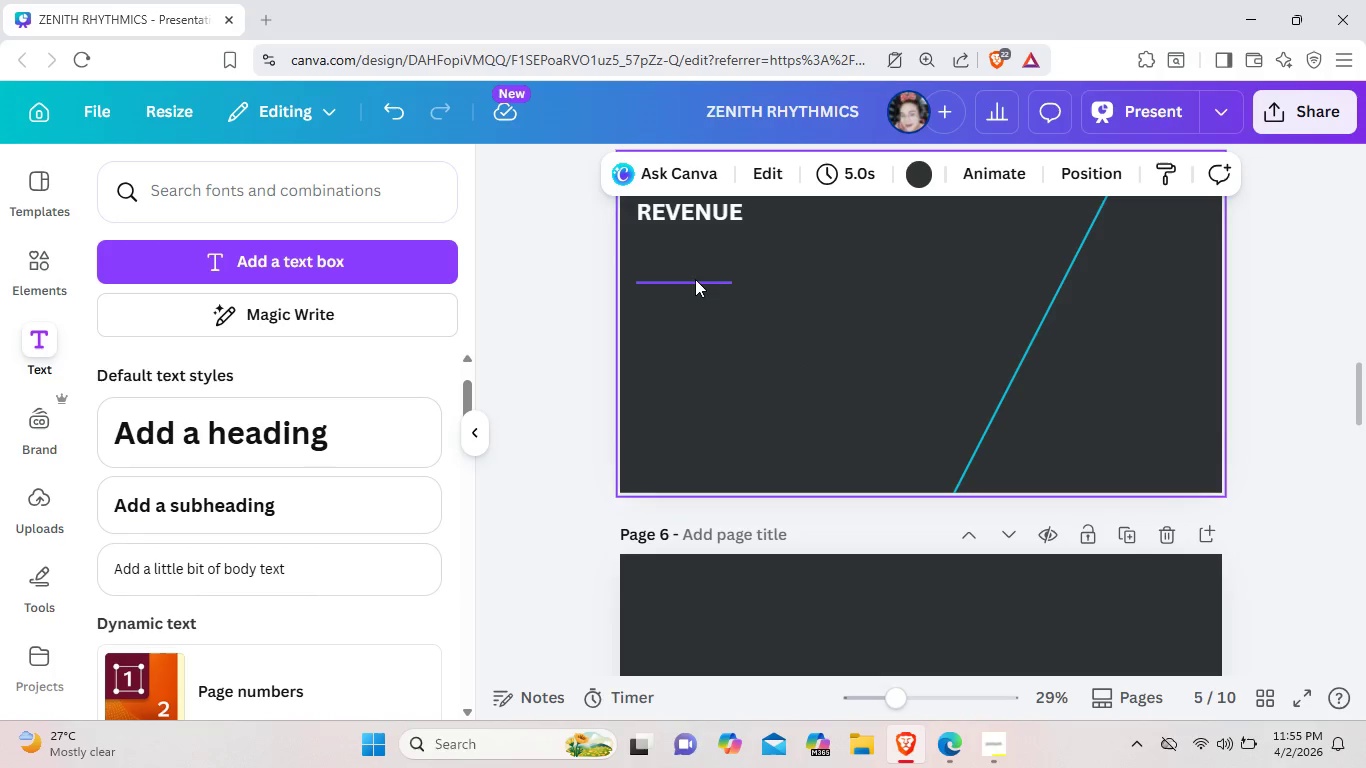 
left_click_drag(start_coordinate=[695, 281], to_coordinate=[701, 283])
 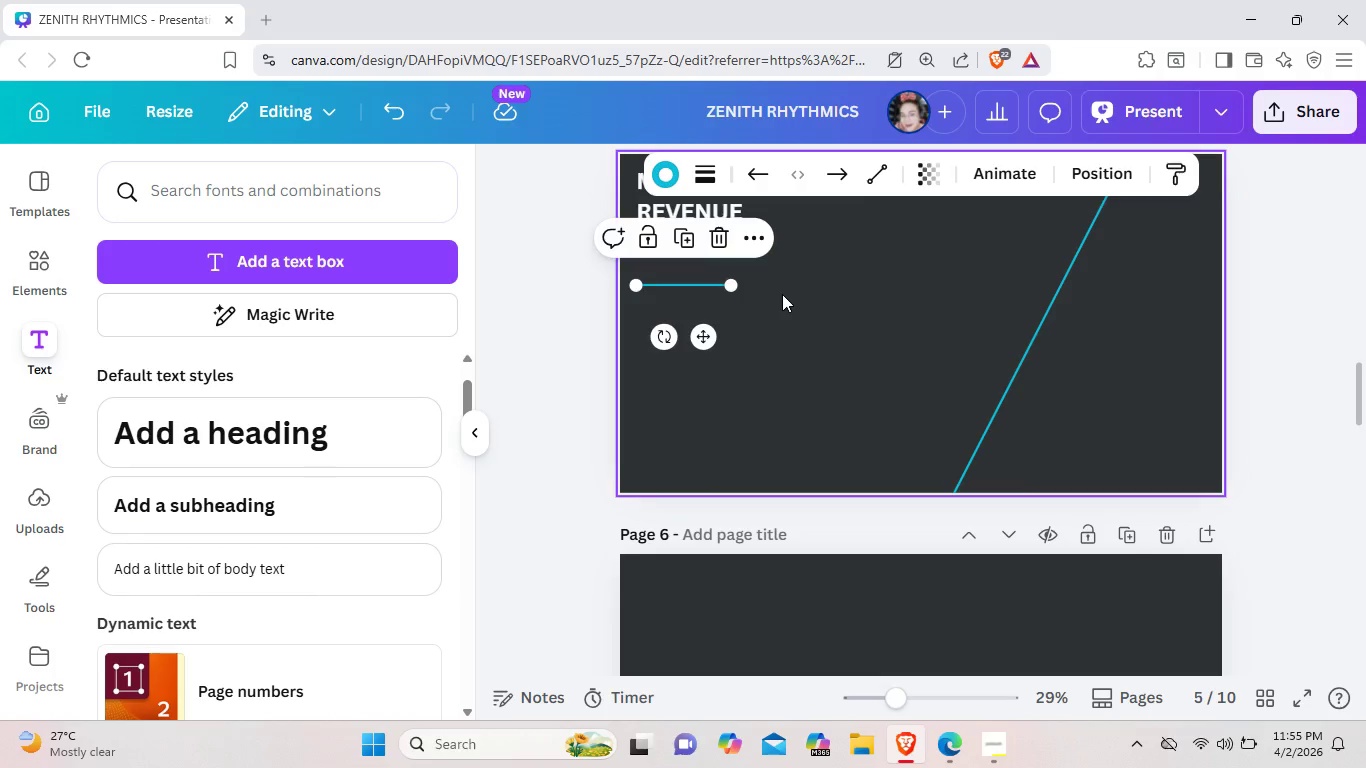 
left_click([782, 294])
 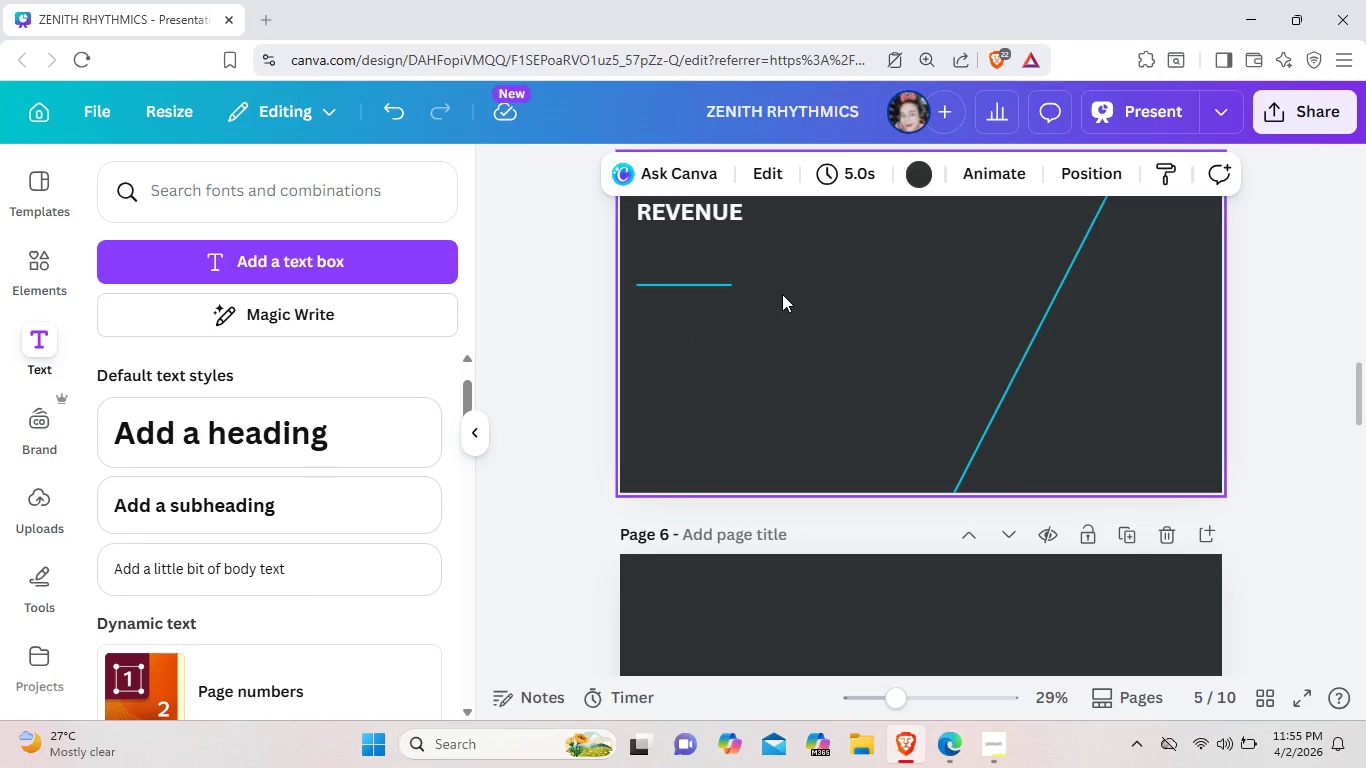 
wait(10.08)
 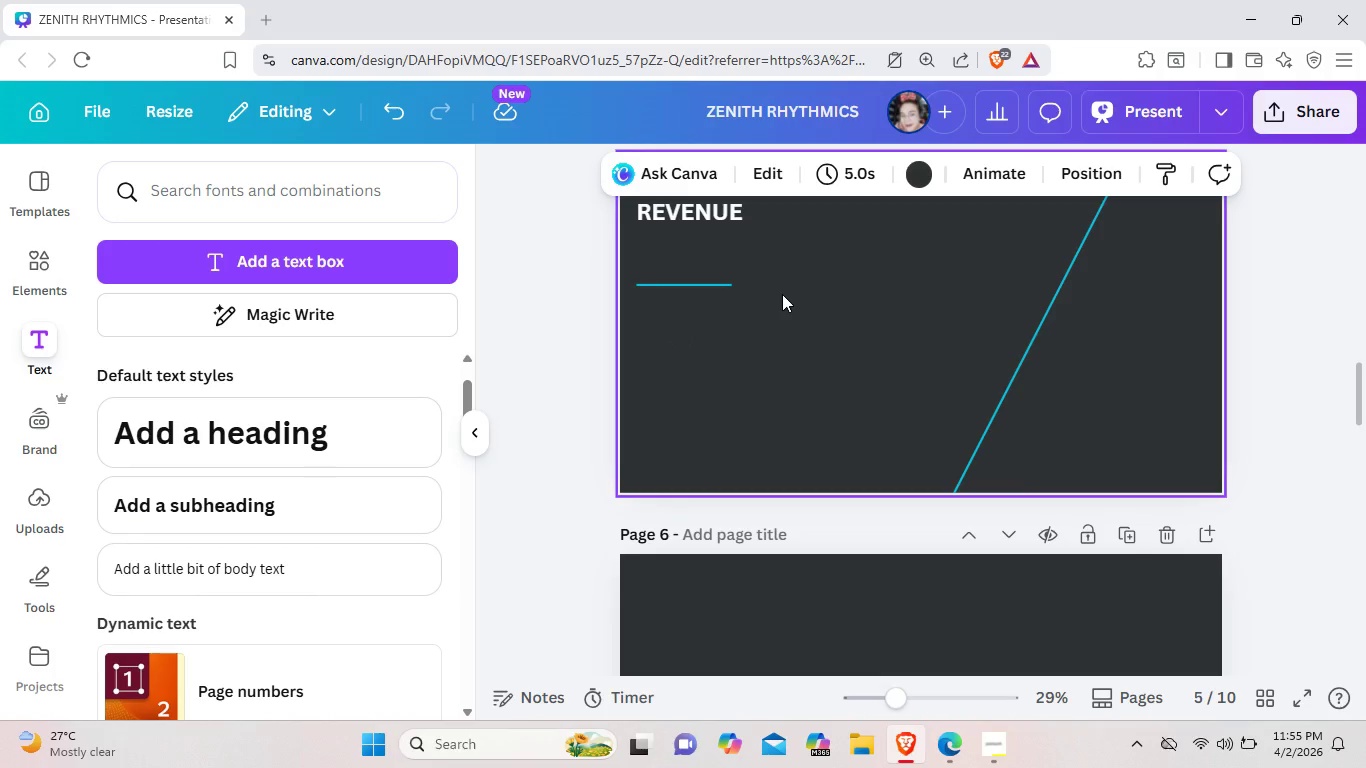 
scroll: coordinate [824, 293], scroll_direction: up, amount: 4.0
 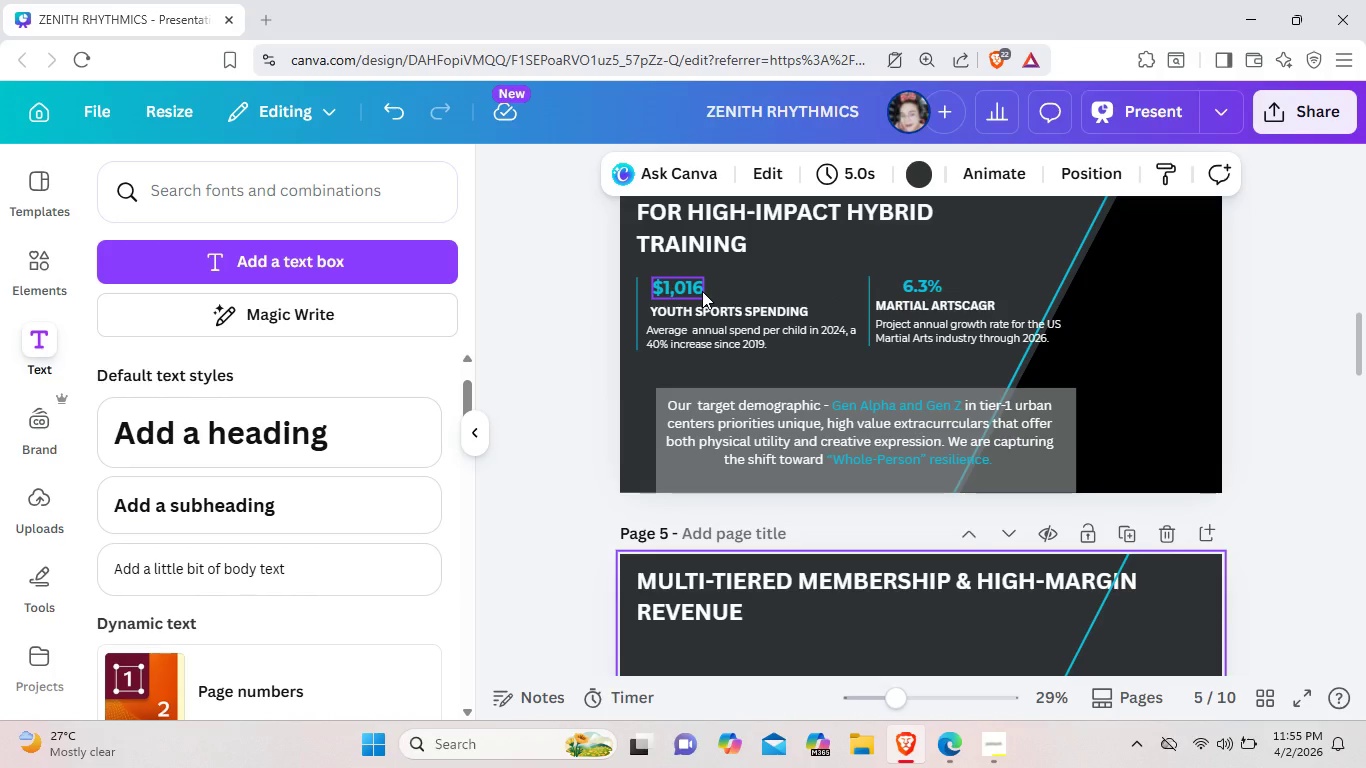 
scroll: coordinate [702, 291], scroll_direction: down, amount: 2.0
 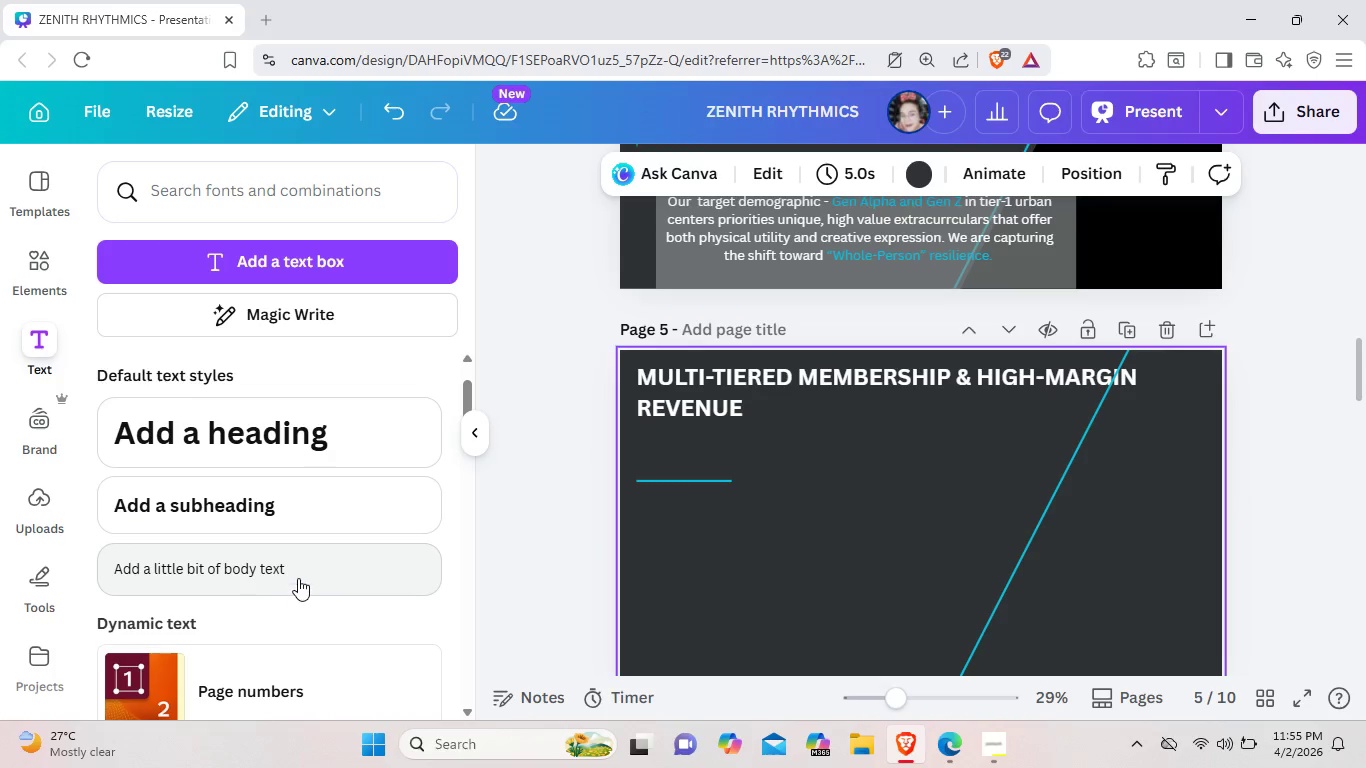 
left_click([300, 575])
 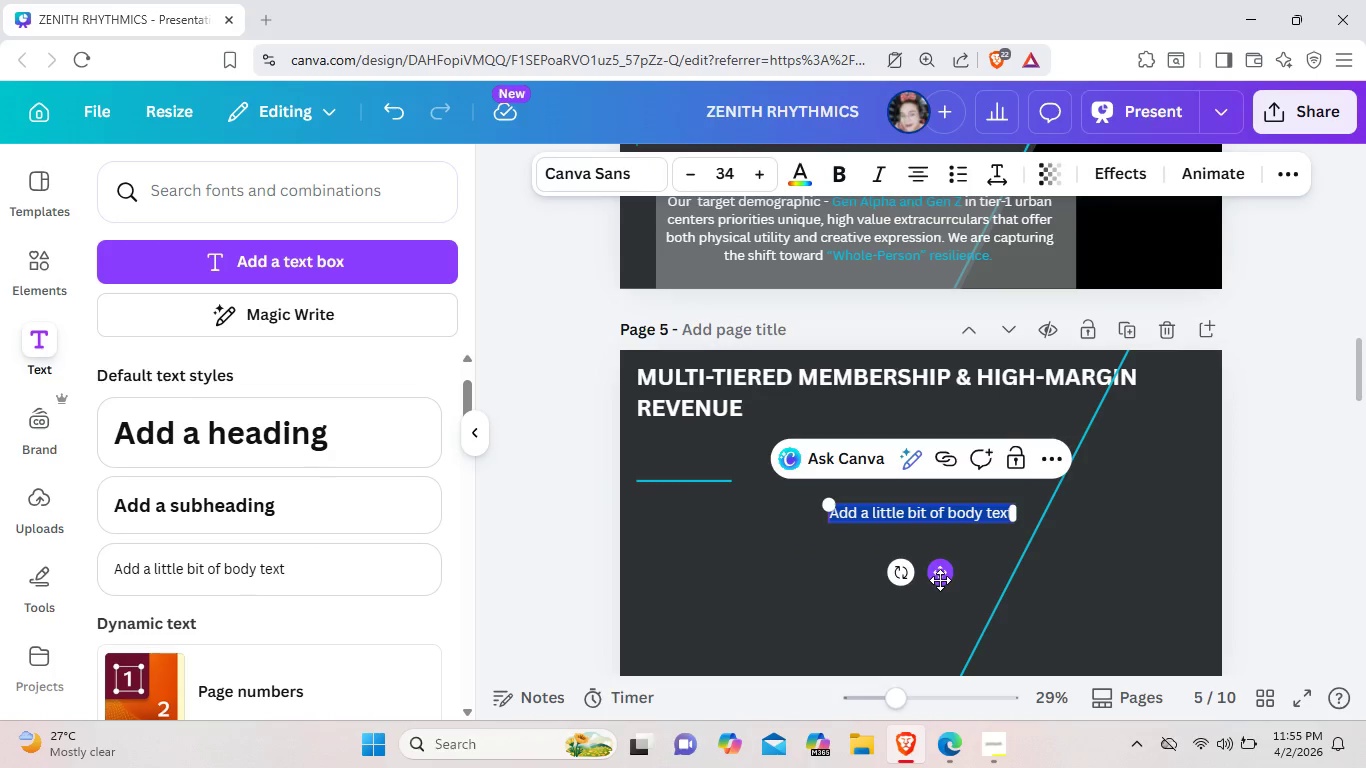 
left_click_drag(start_coordinate=[941, 579], to_coordinate=[755, 568])
 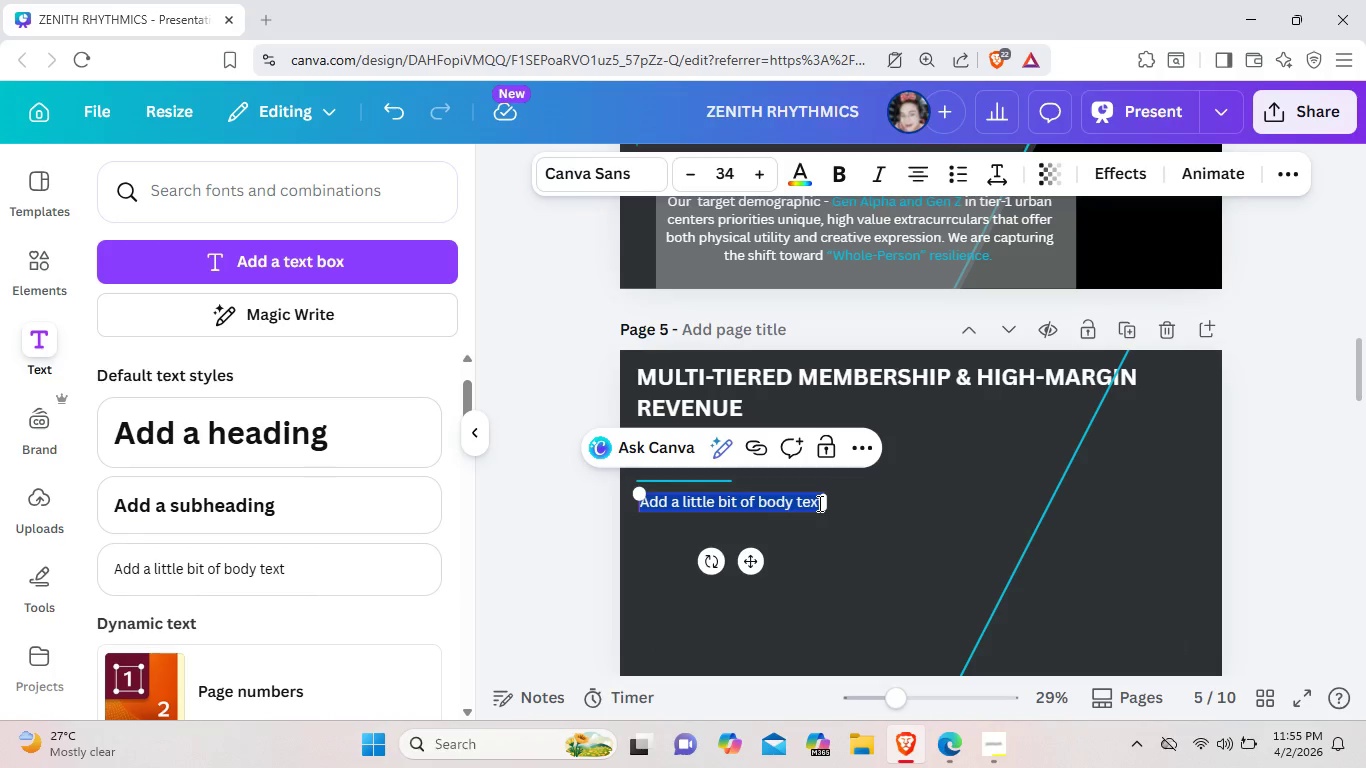 
left_click([818, 503])
 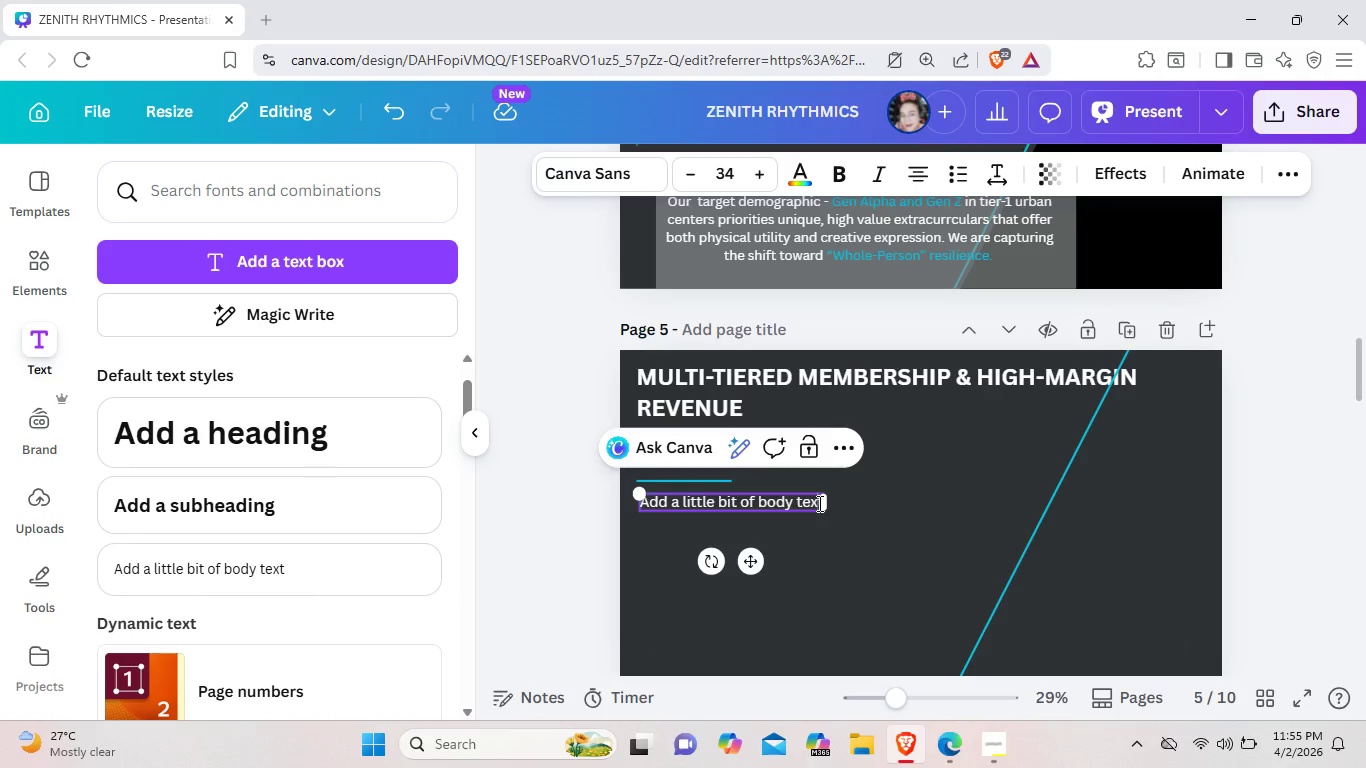 
key(ArrowRight)
 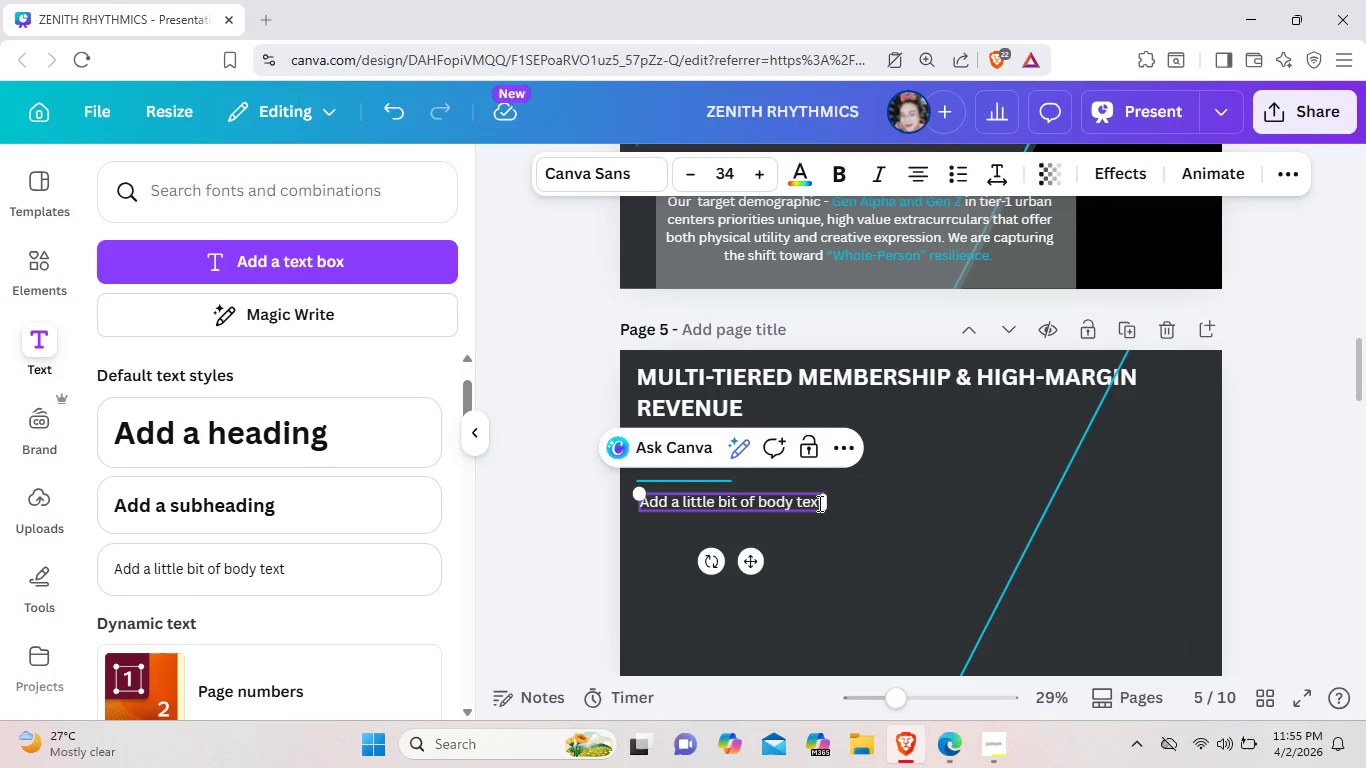 
key(Backspace)
key(Backspace)
key(Backspace)
key(Backspace)
key(Backspace)
key(Backspace)
key(Backspace)
key(Backspace)
key(Backspace)
key(Backspace)
key(Backspace)
key(Backspace)
key(Backspace)
key(Backspace)
key(Backspace)
key(Backspace)
key(Backspace)
key(Backspace)
key(Backspace)
key(Backspace)
key(Backspace)
key(Backspace)
key(Backspace)
key(Backspace)
key(Backspace)
key(Backspace)
key(Backspace)
key(Backspace)
key(Backspace)
type(Mem)
key(Backspace)
key(Backspace)
key(Backspace)
type(mem)
 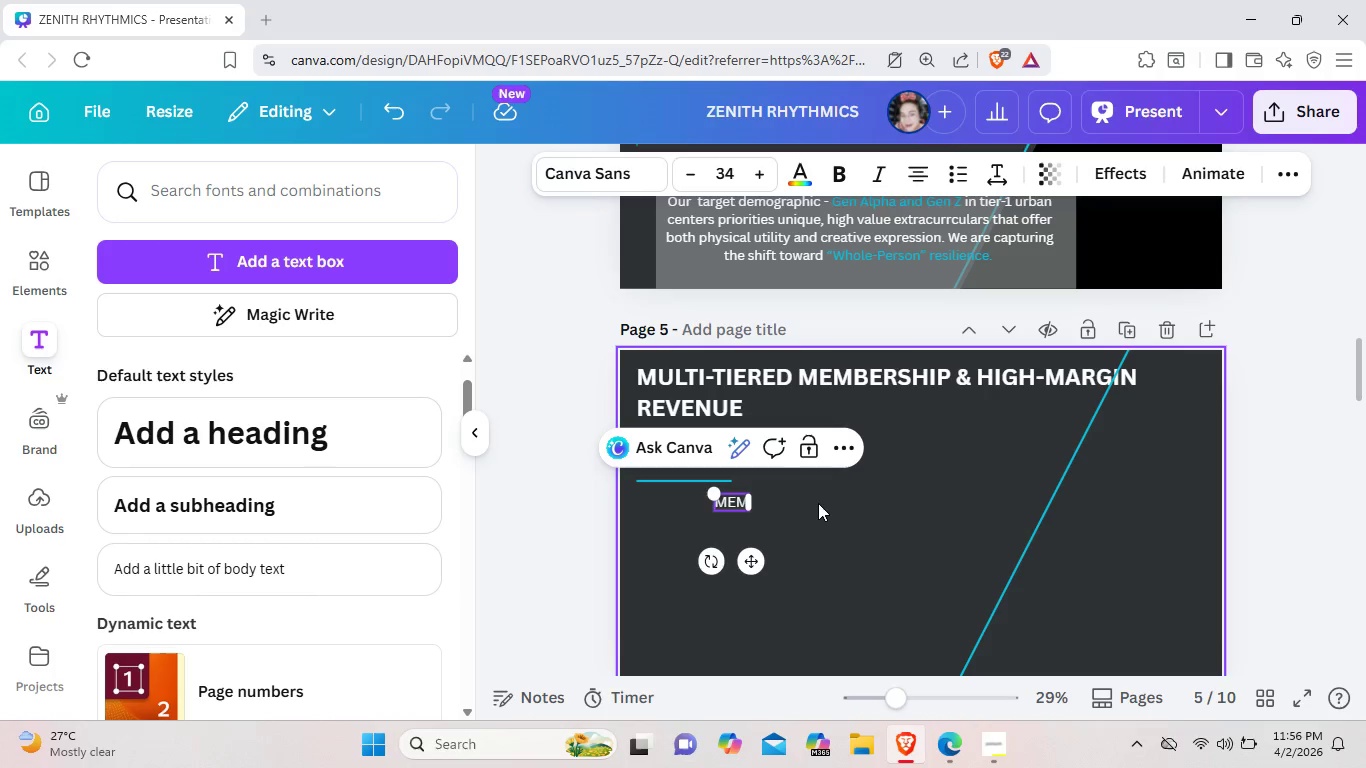 
type(bership )
 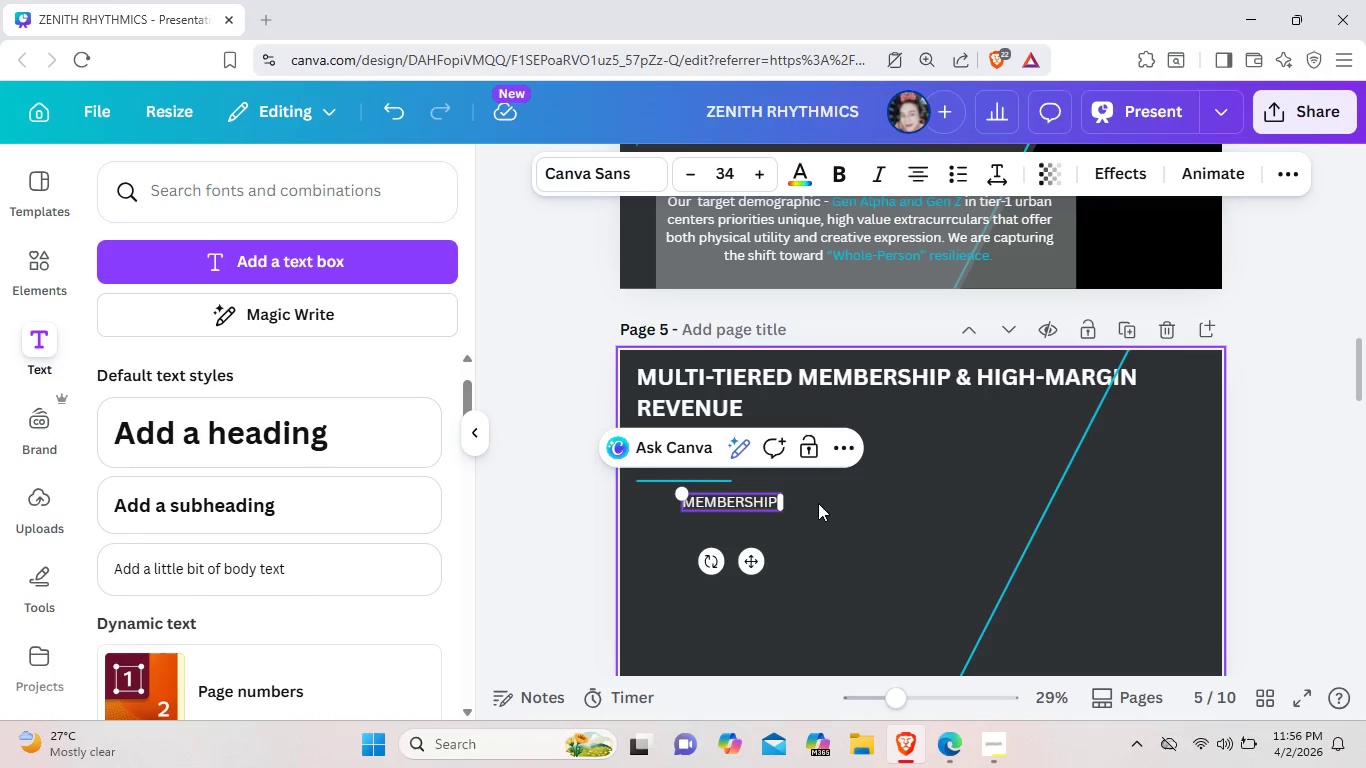 
wait(5.66)
 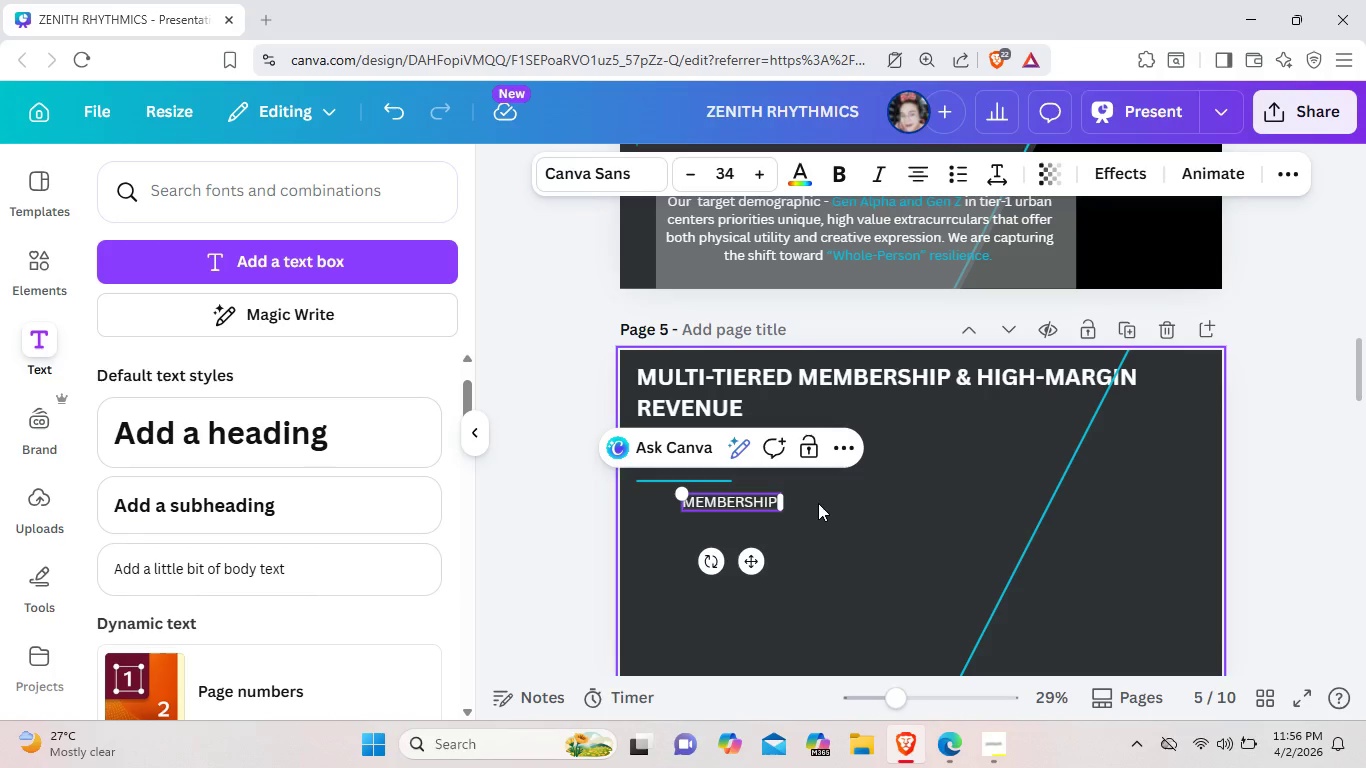 
left_click_drag(start_coordinate=[754, 557], to_coordinate=[707, 555])
 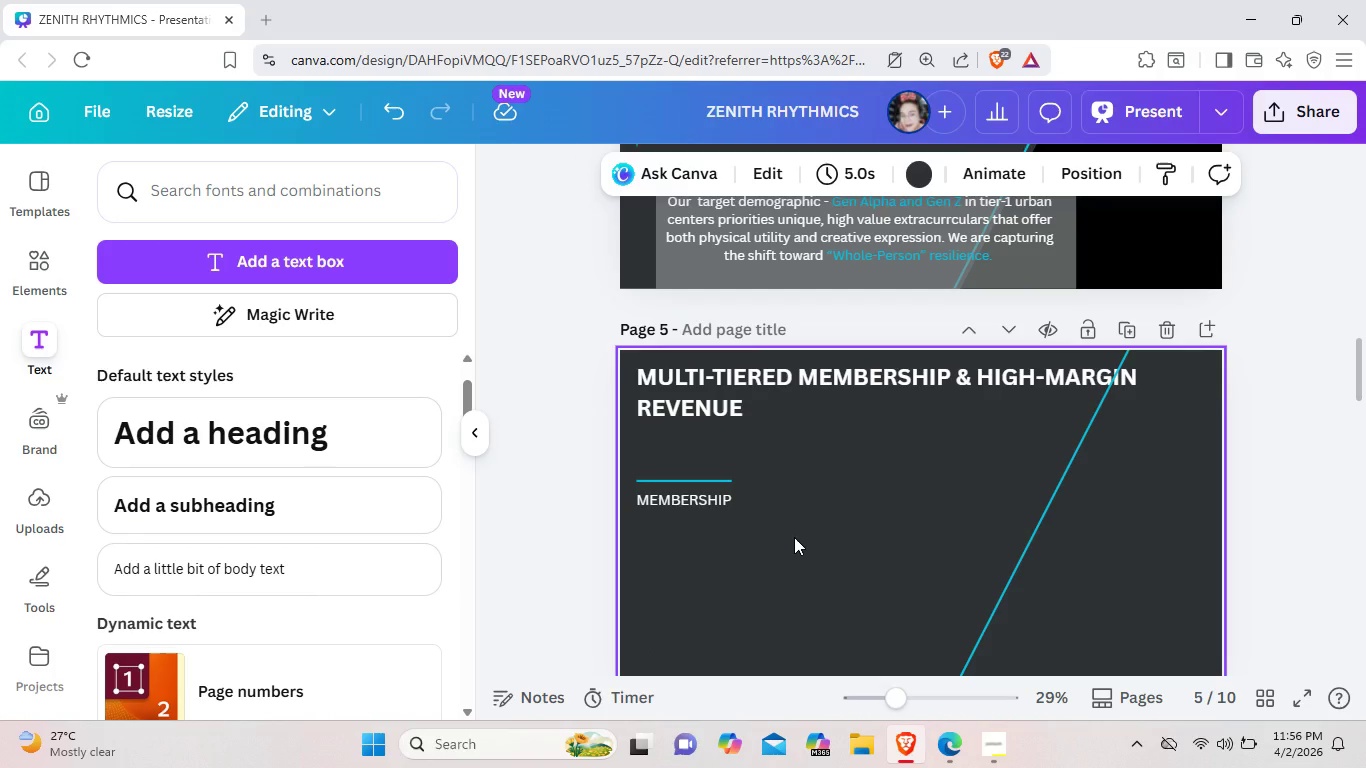 
left_click([794, 537])
 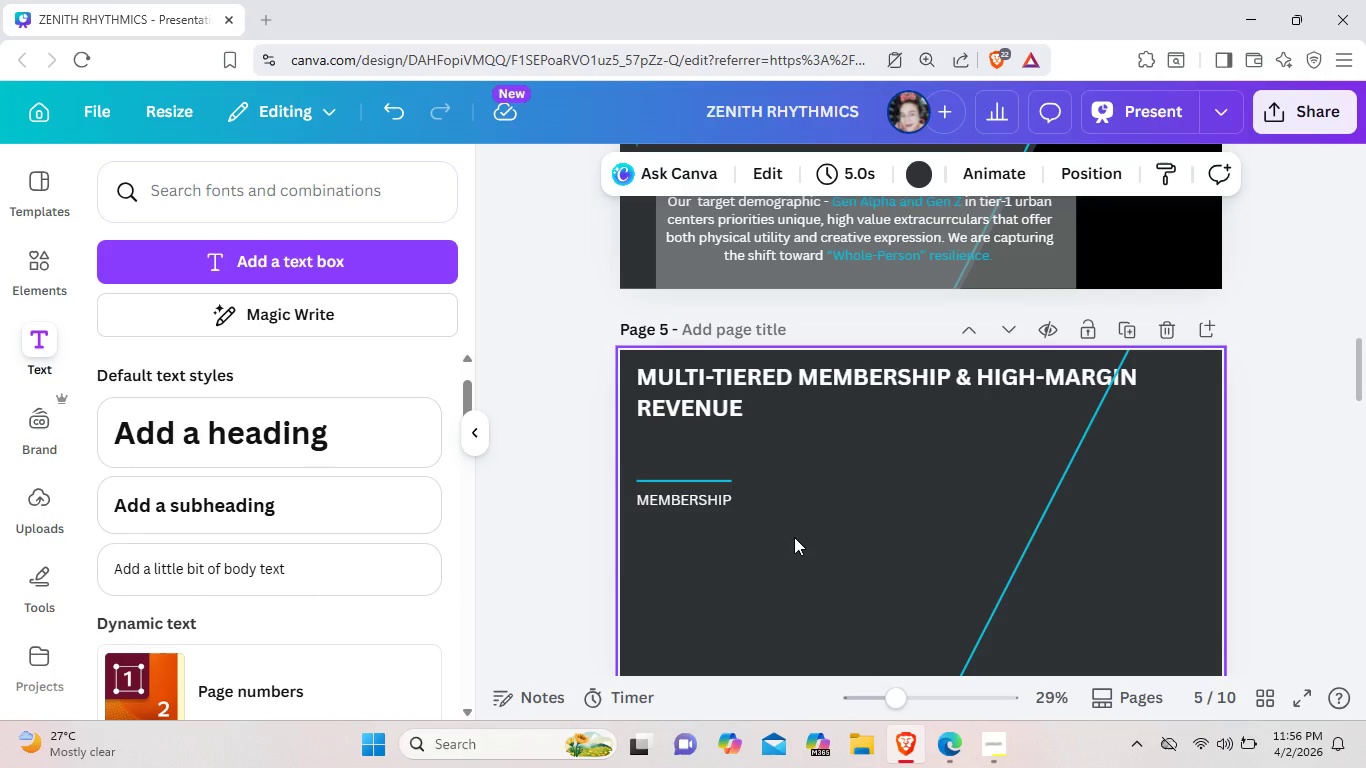 
left_click([730, 499])
 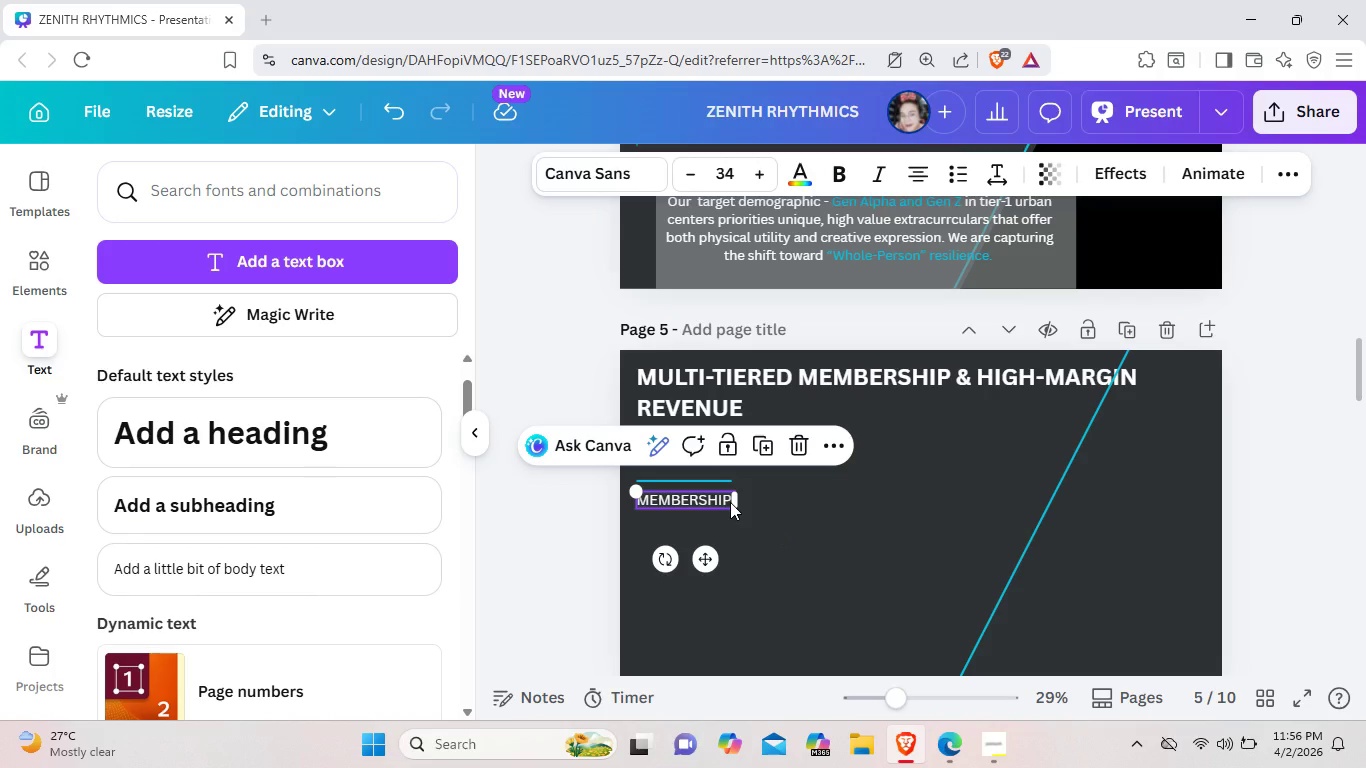 
left_click([730, 502])
 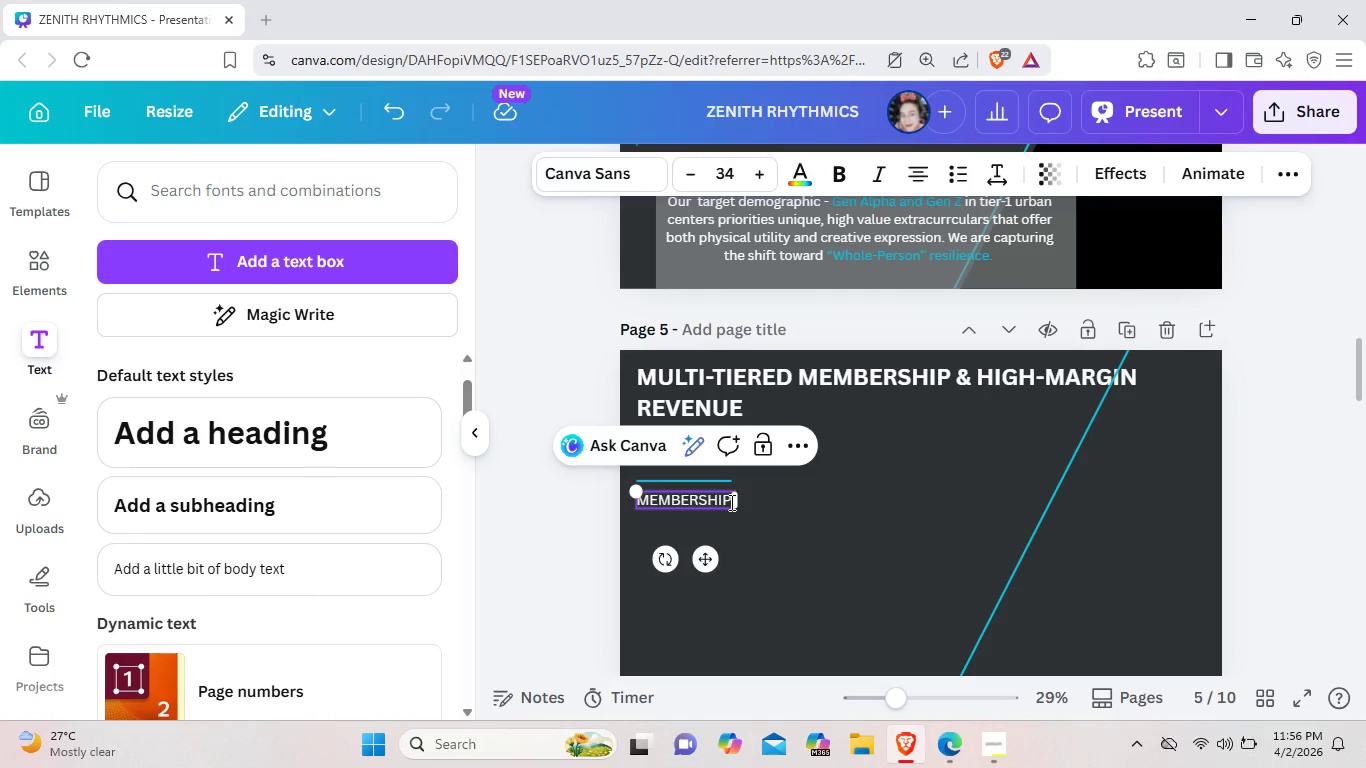 
left_click([730, 502])
 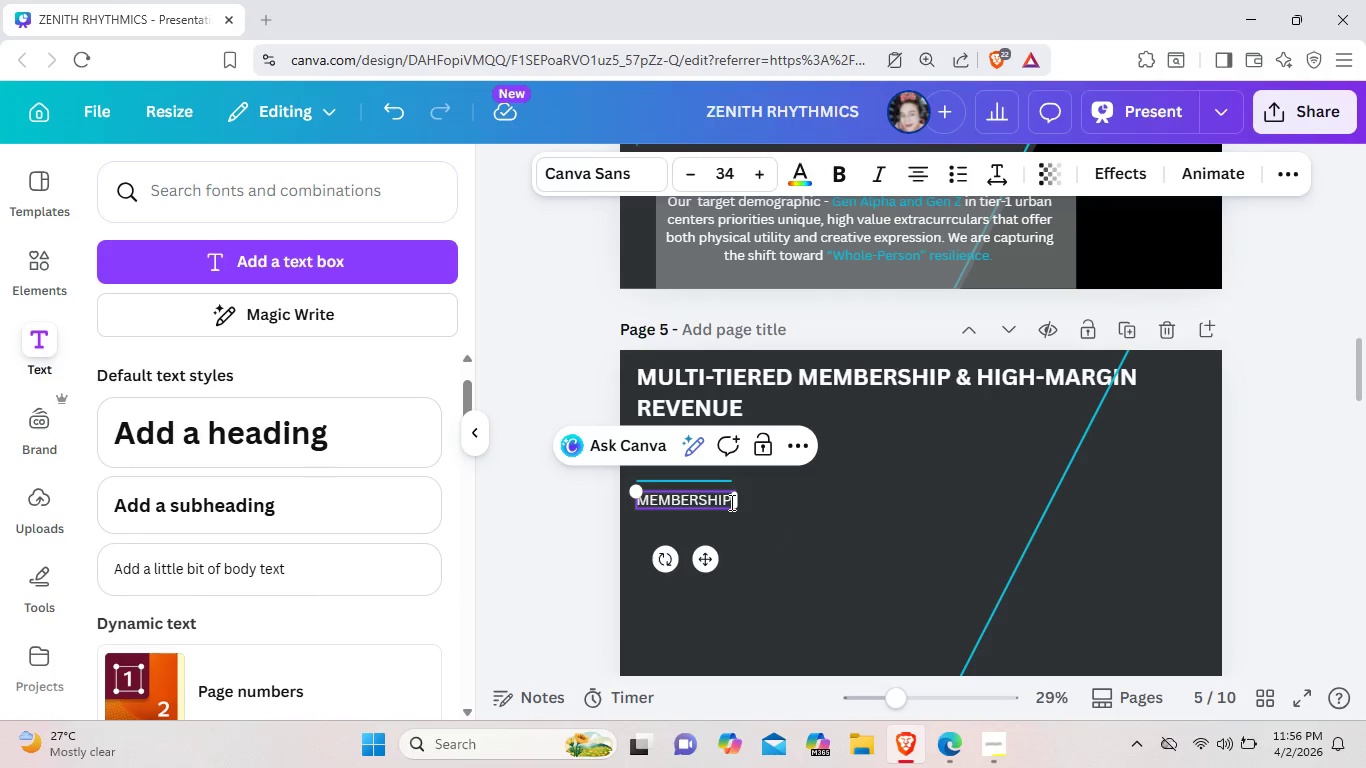 
type( tiers)
 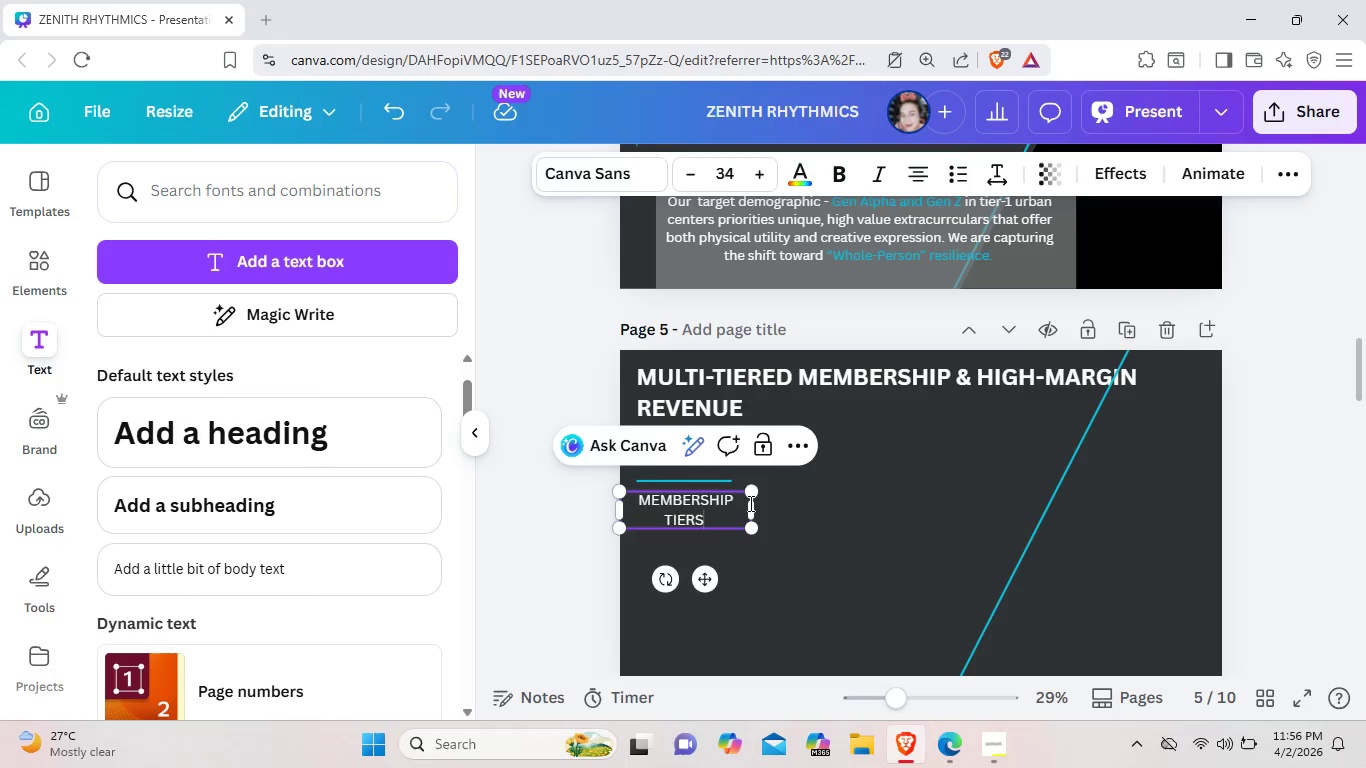 
left_click_drag(start_coordinate=[754, 503], to_coordinate=[766, 501])
 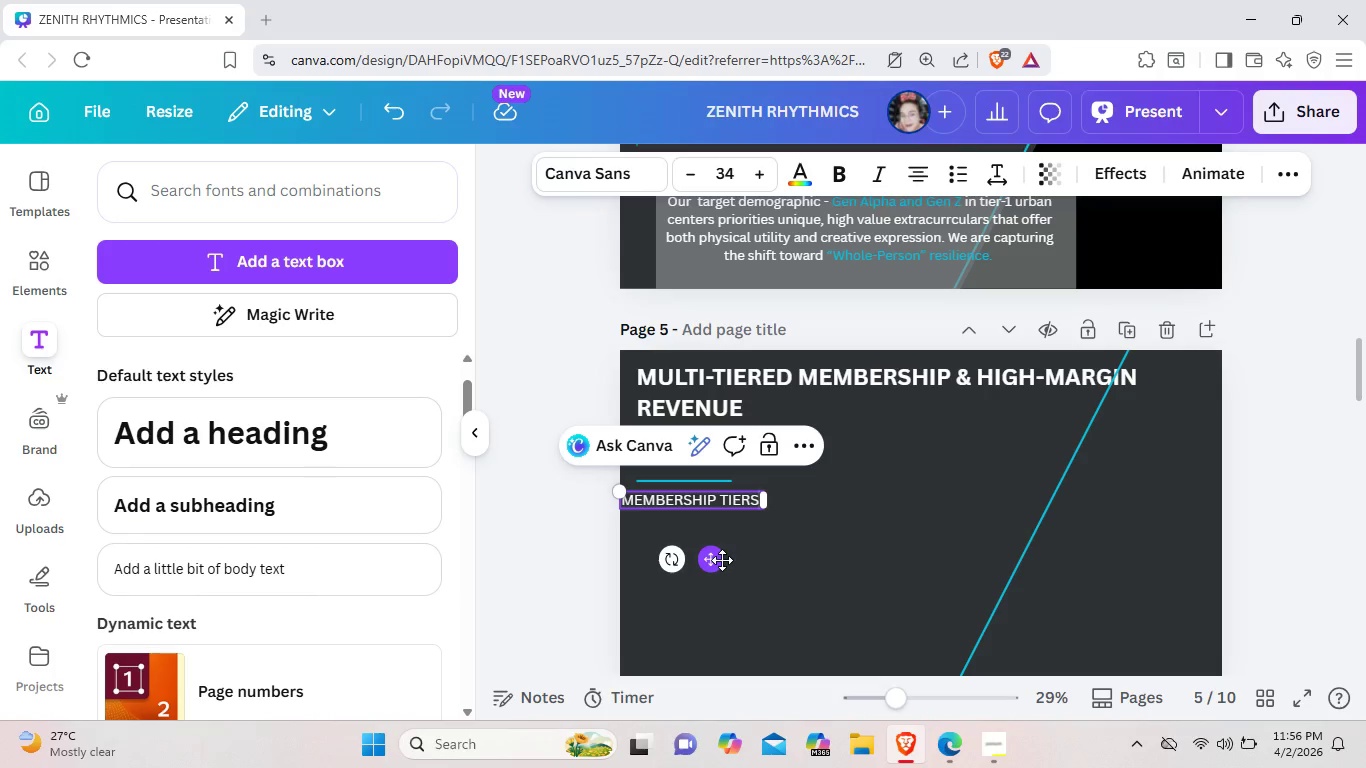 
left_click_drag(start_coordinate=[722, 560], to_coordinate=[738, 558])
 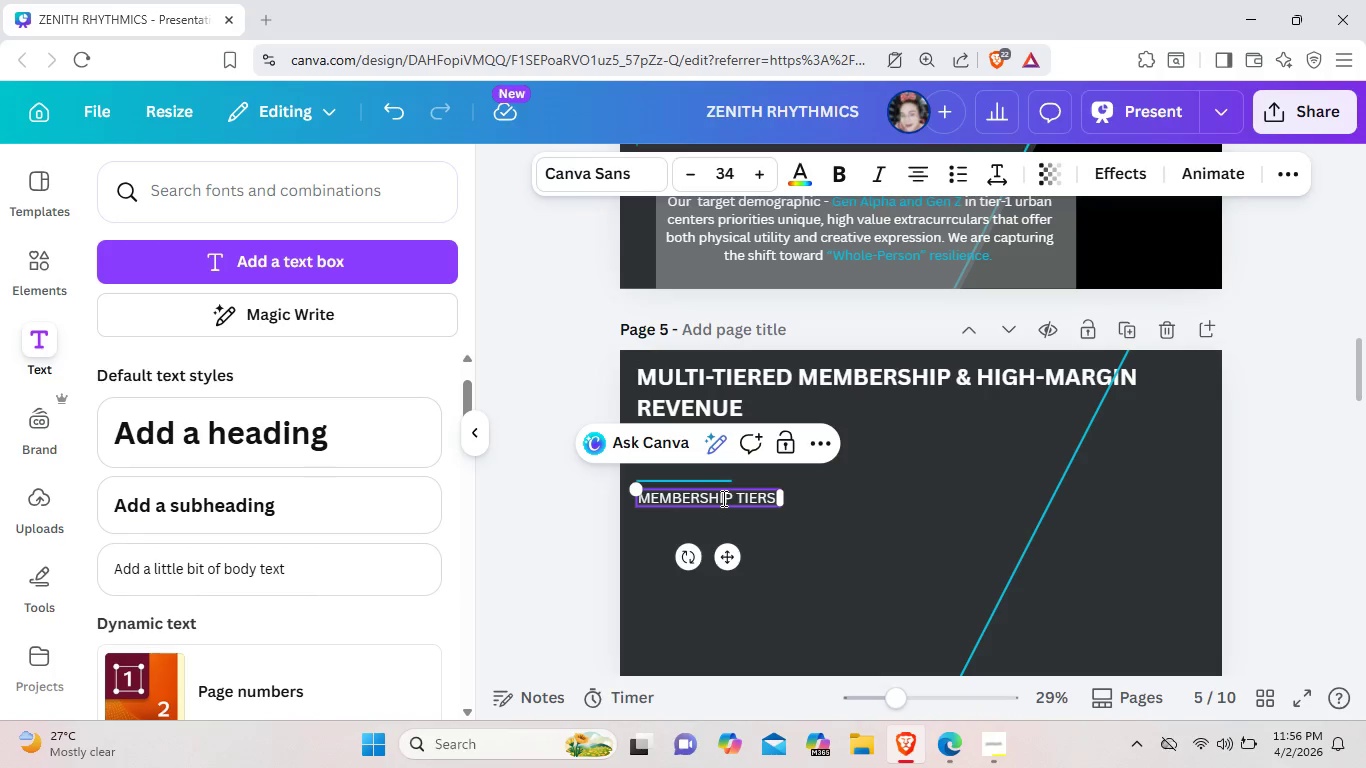 
left_click([722, 498])
 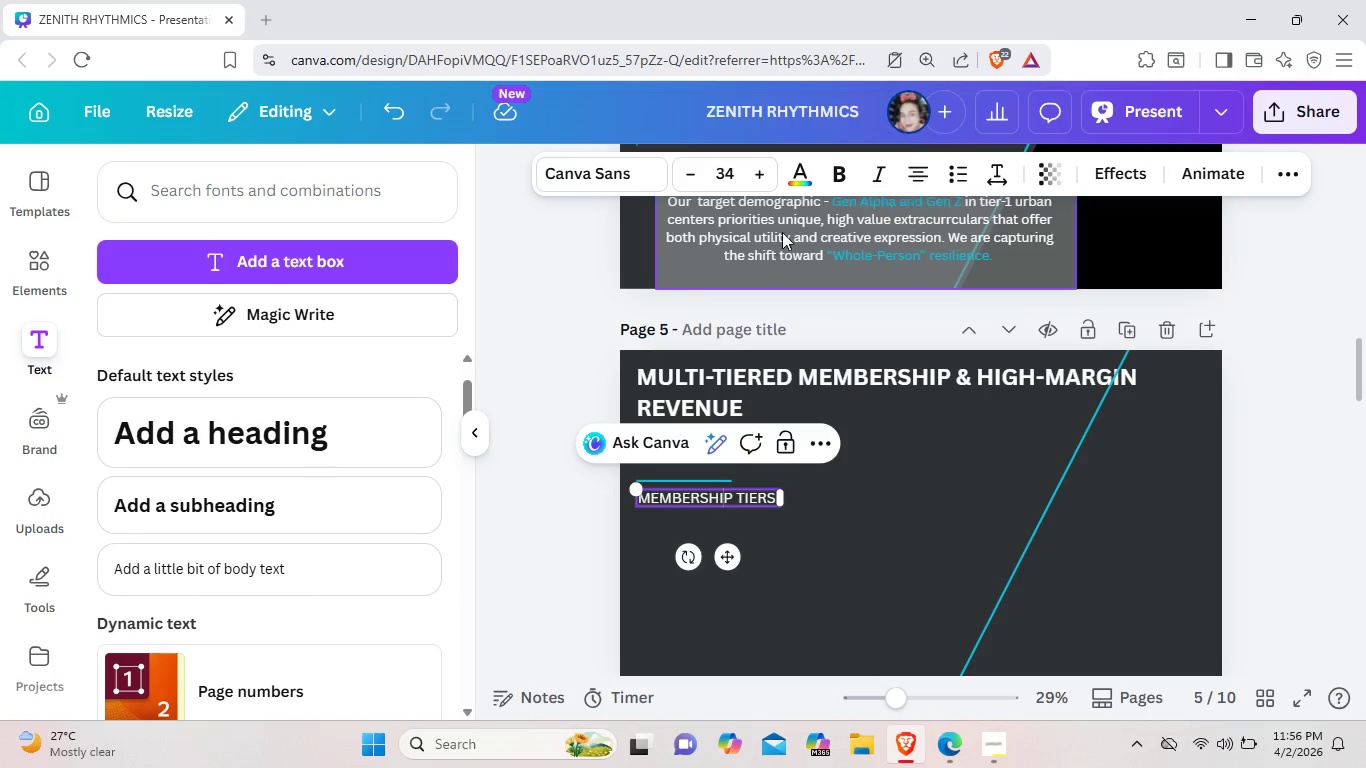 
left_click([836, 180])
 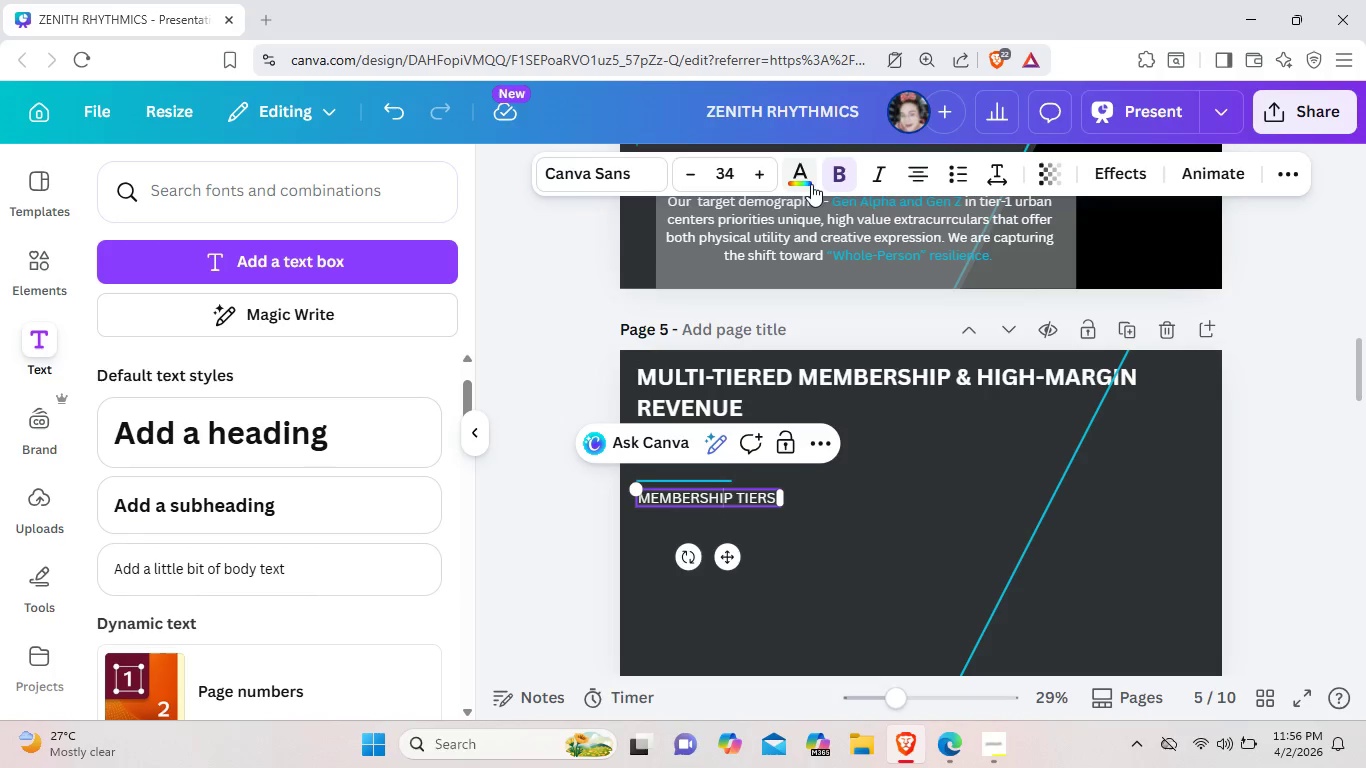 
left_click([806, 181])
 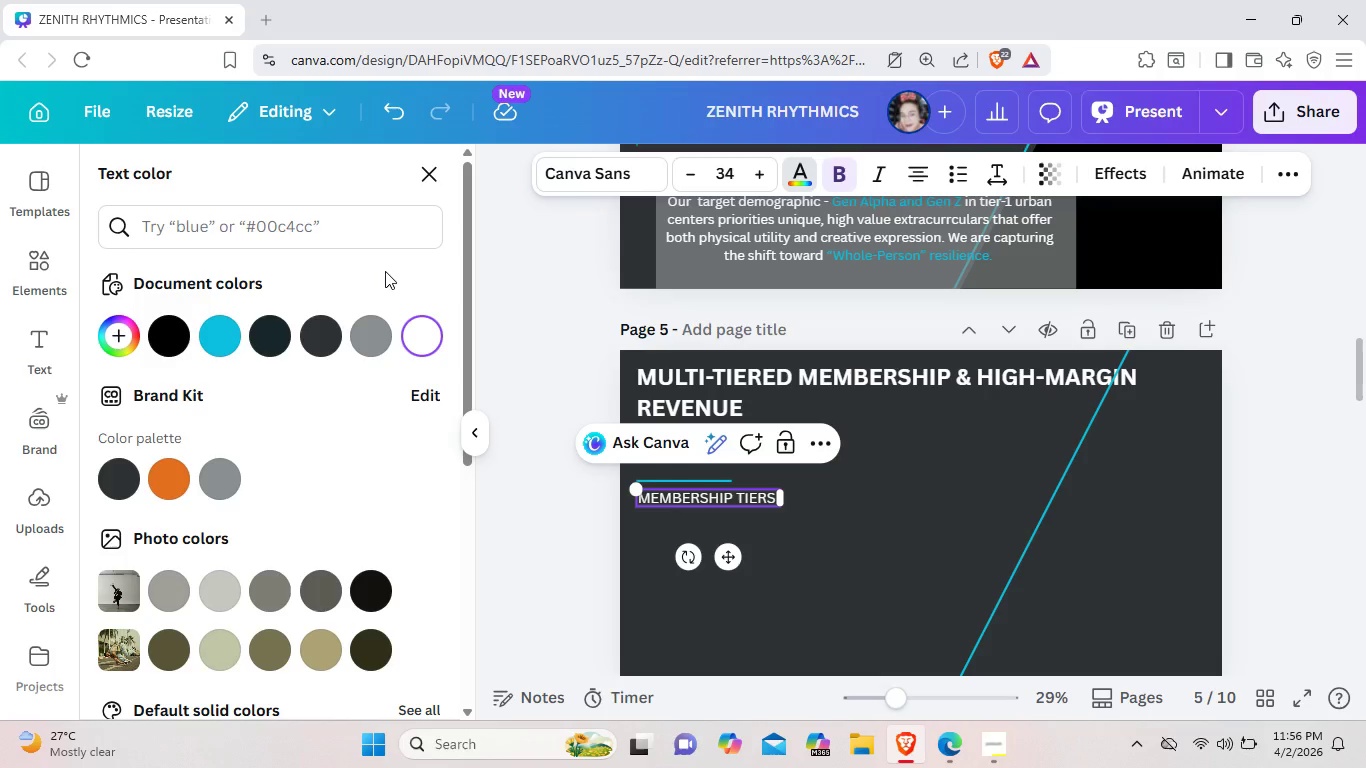 
left_click([224, 339])
 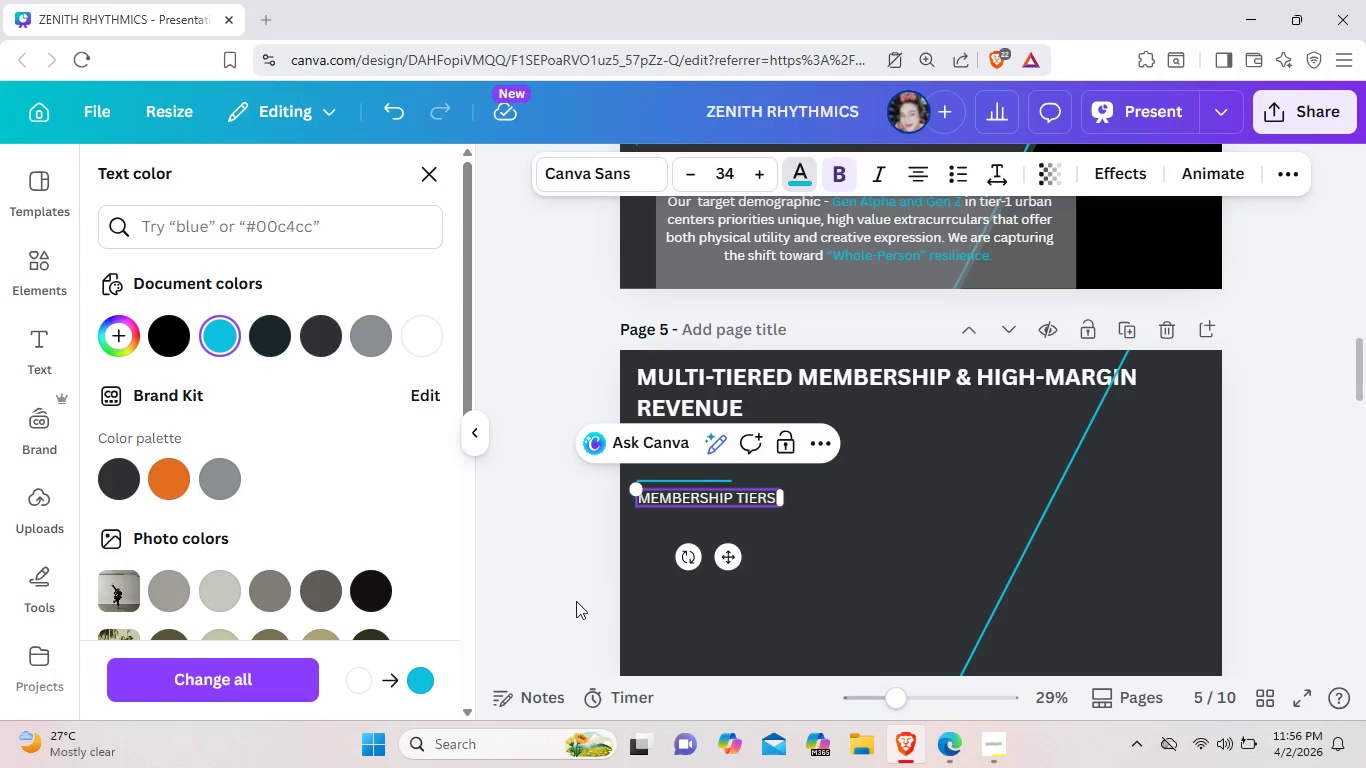 
left_click([815, 559])
 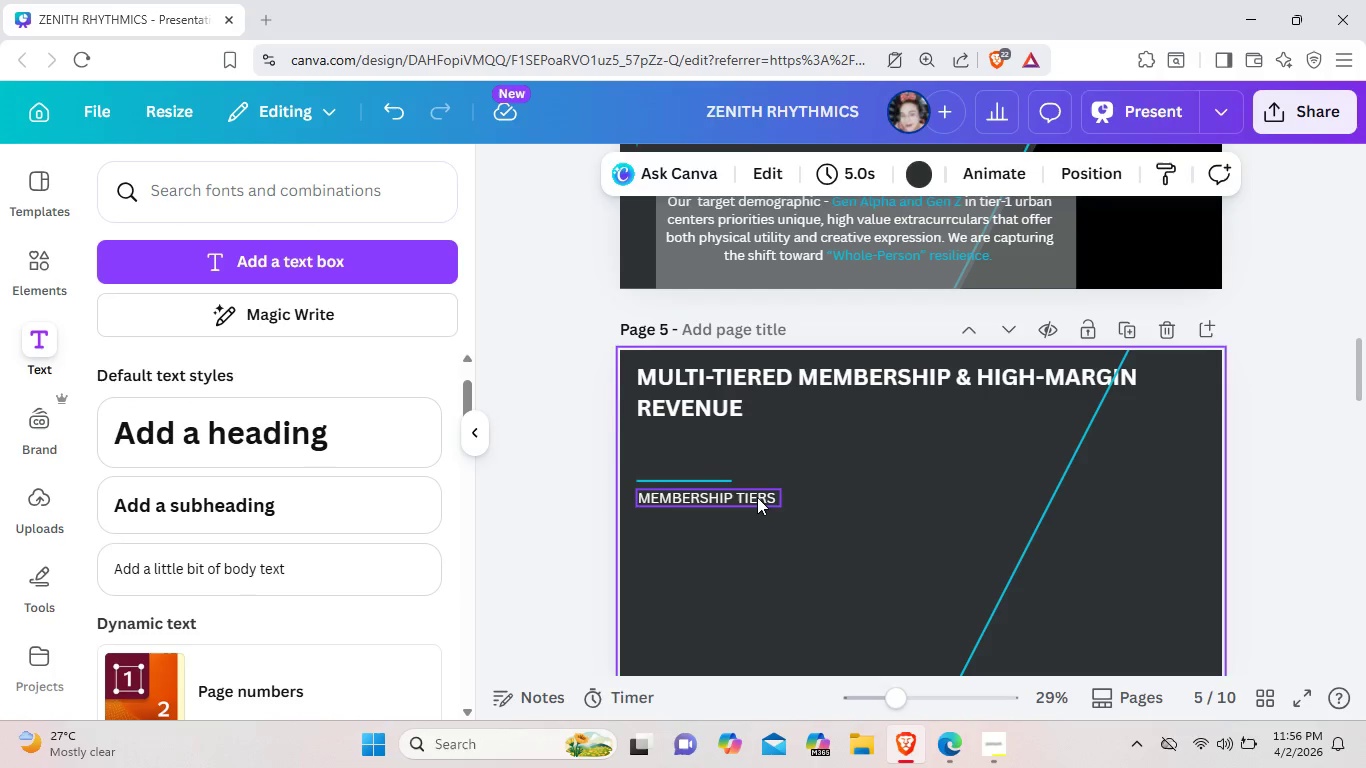 
left_click([757, 497])
 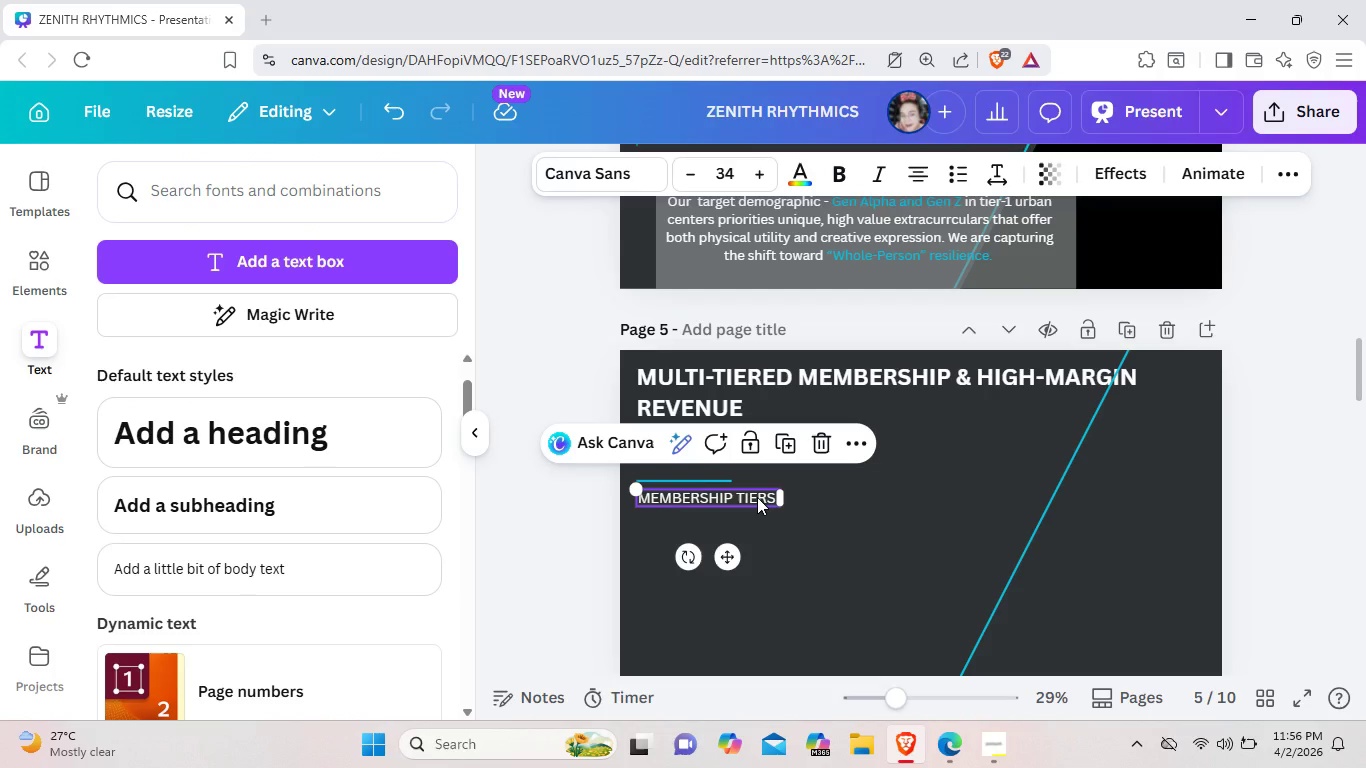 
left_click([757, 497])
 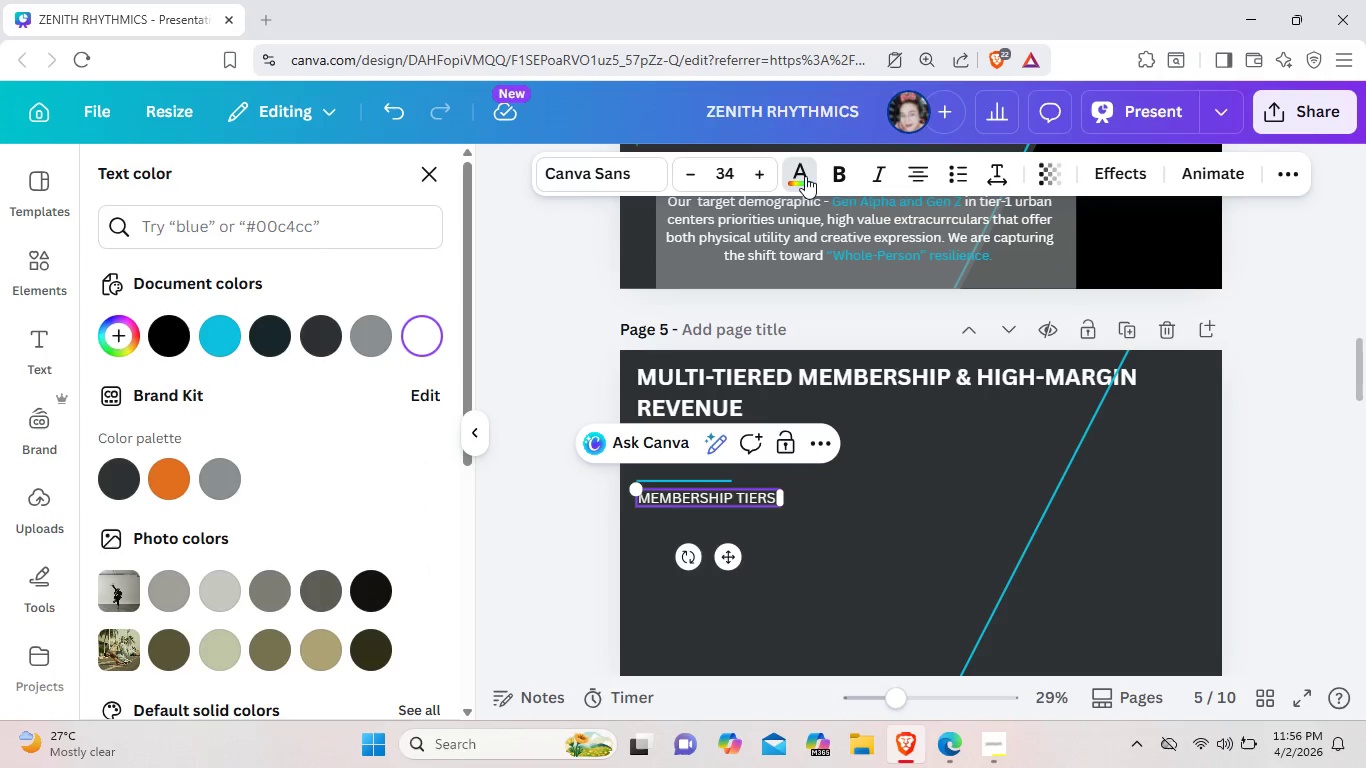 
left_click([206, 337])
 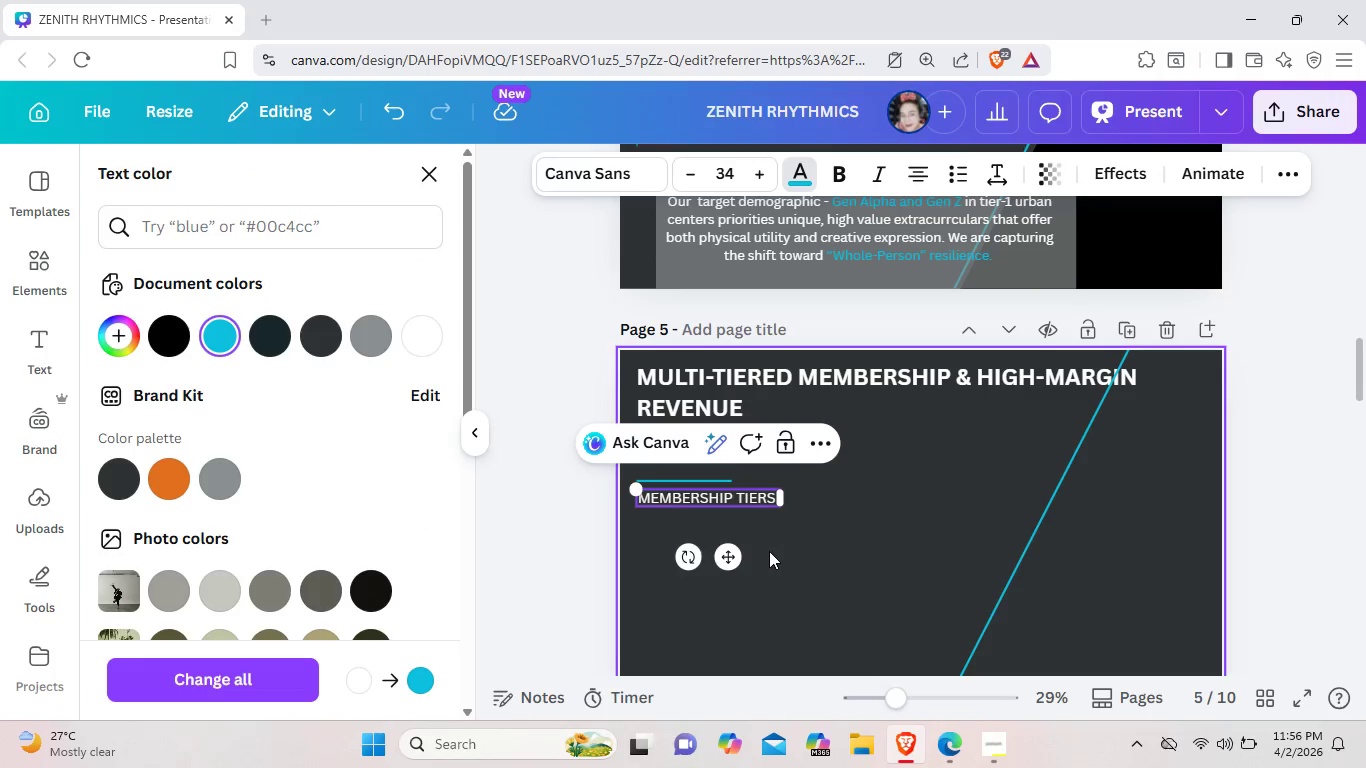 
left_click([774, 543])
 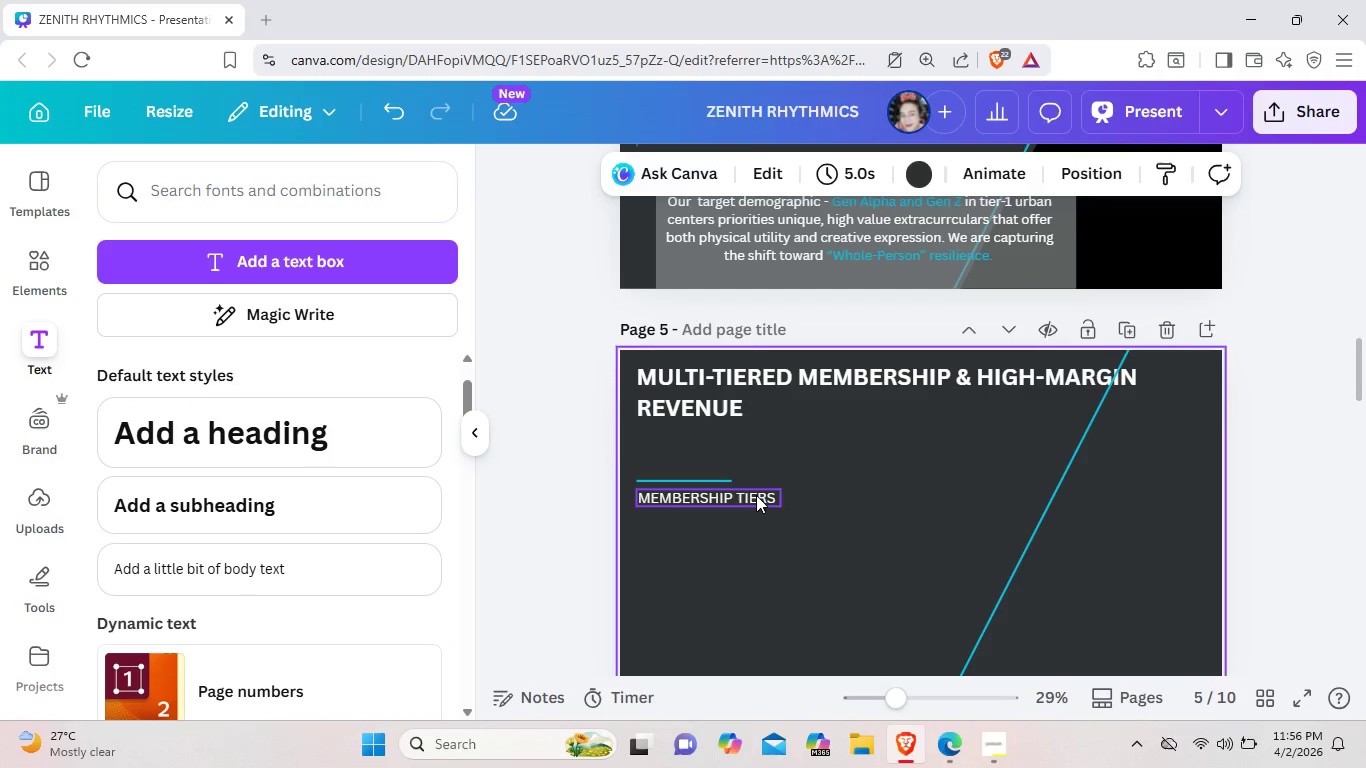 
double_click([756, 495])
 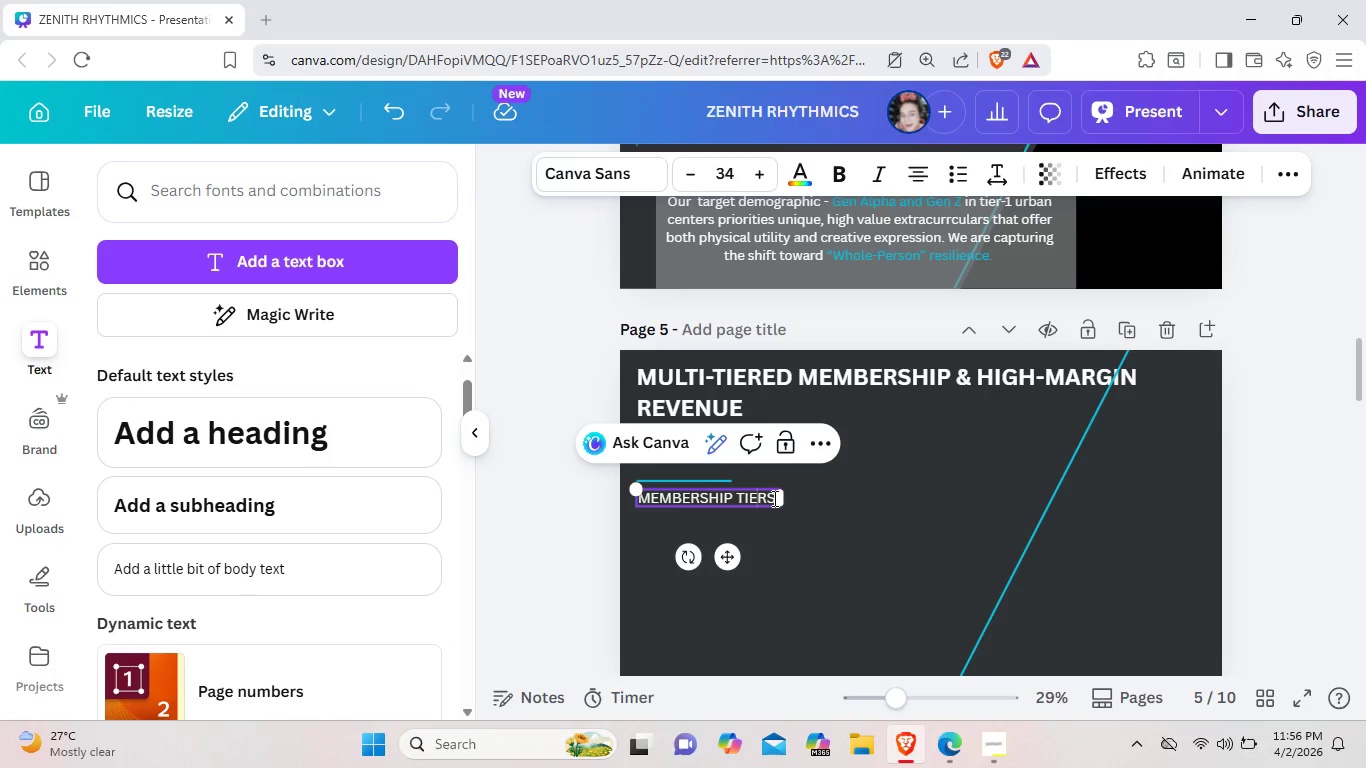 
left_click([773, 498])
 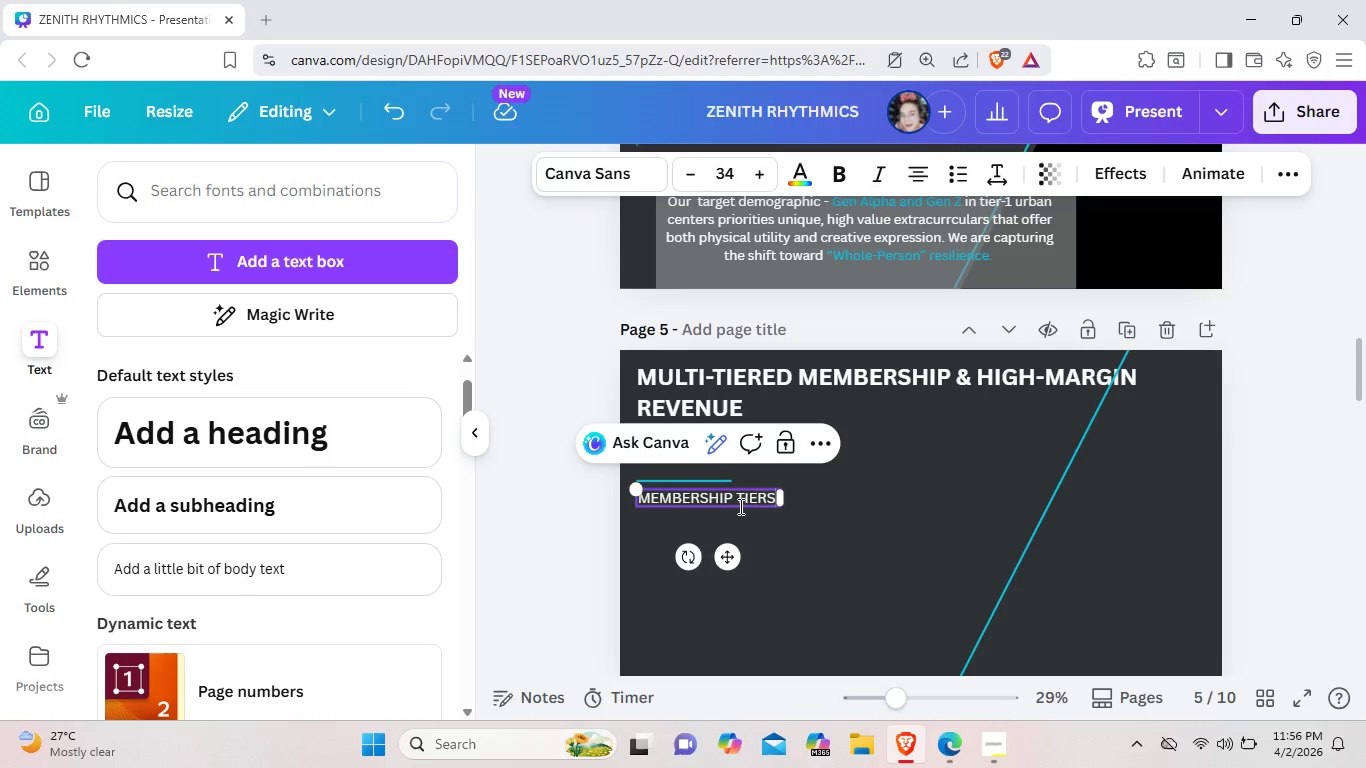 
left_click_drag(start_coordinate=[773, 498], to_coordinate=[657, 496])
 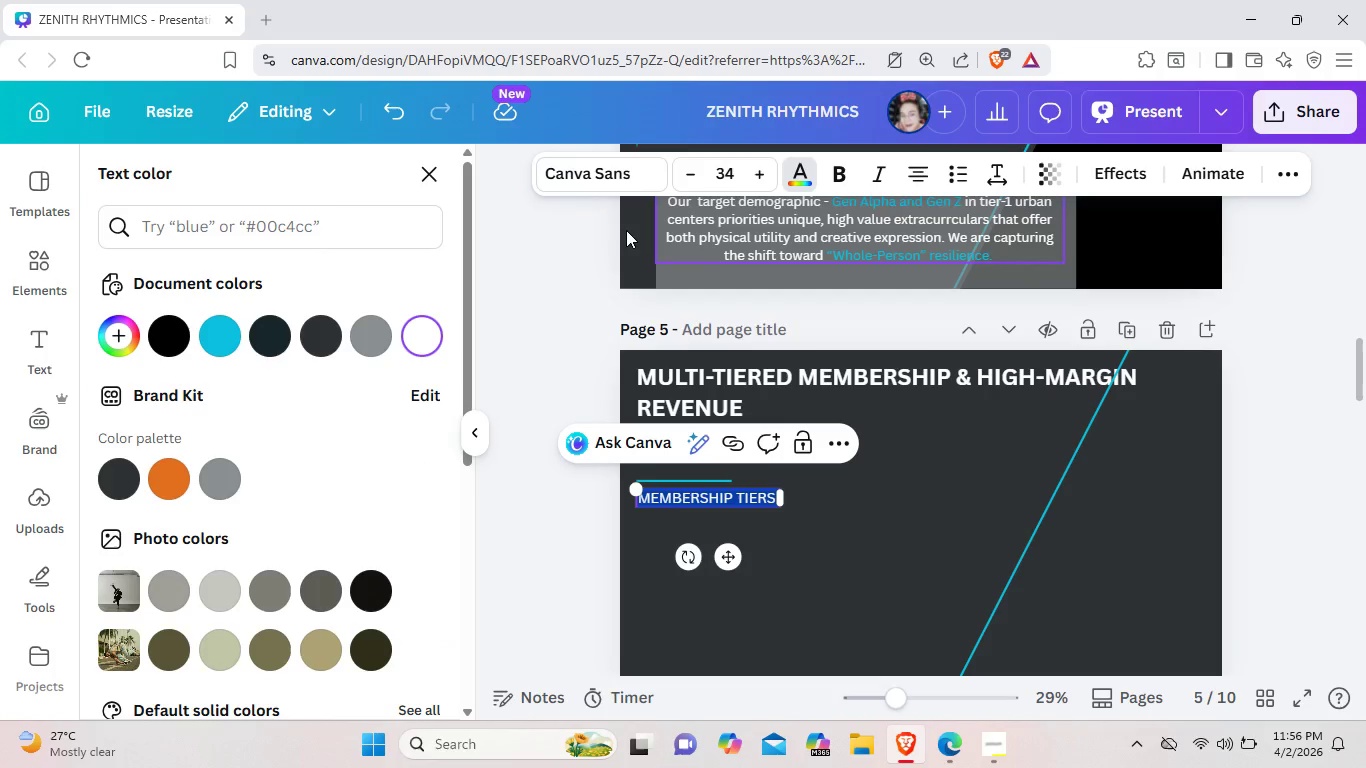 
left_click([234, 331])
 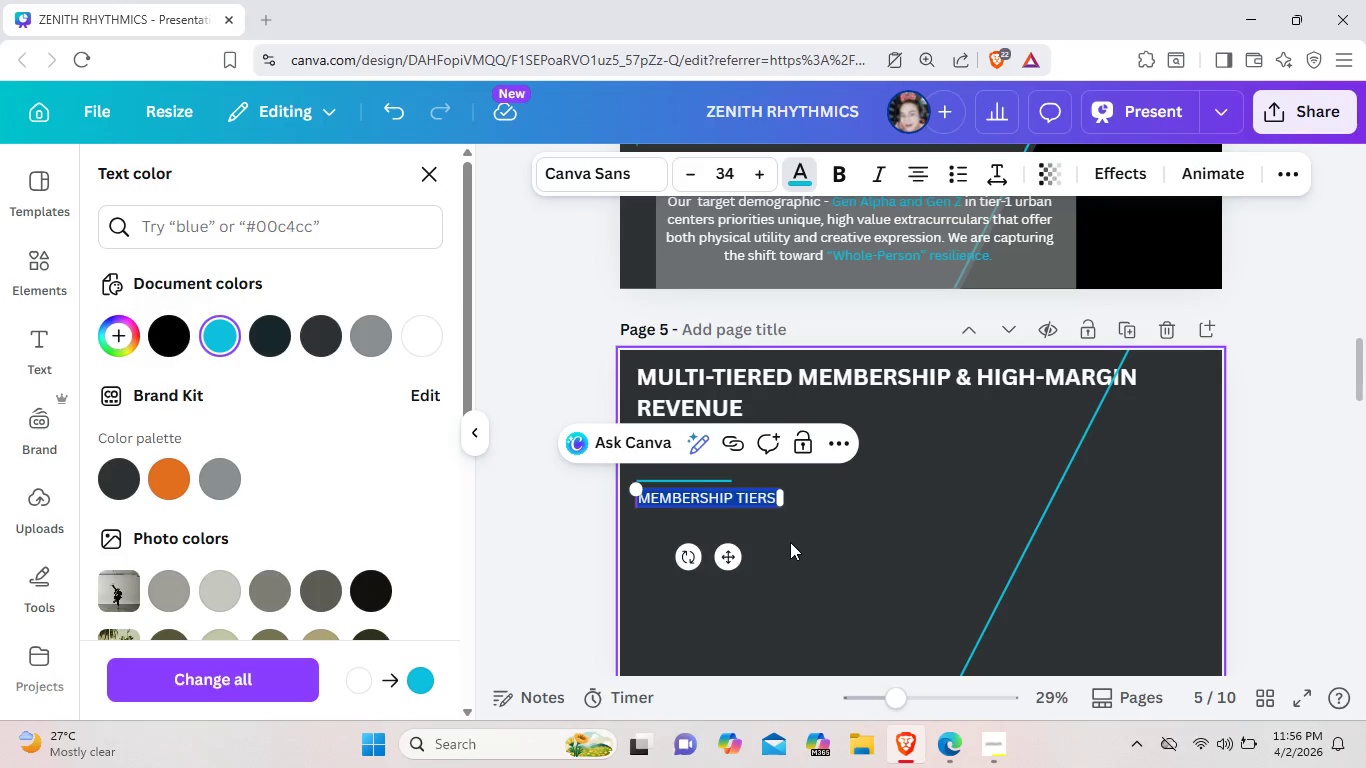 
left_click([841, 542])
 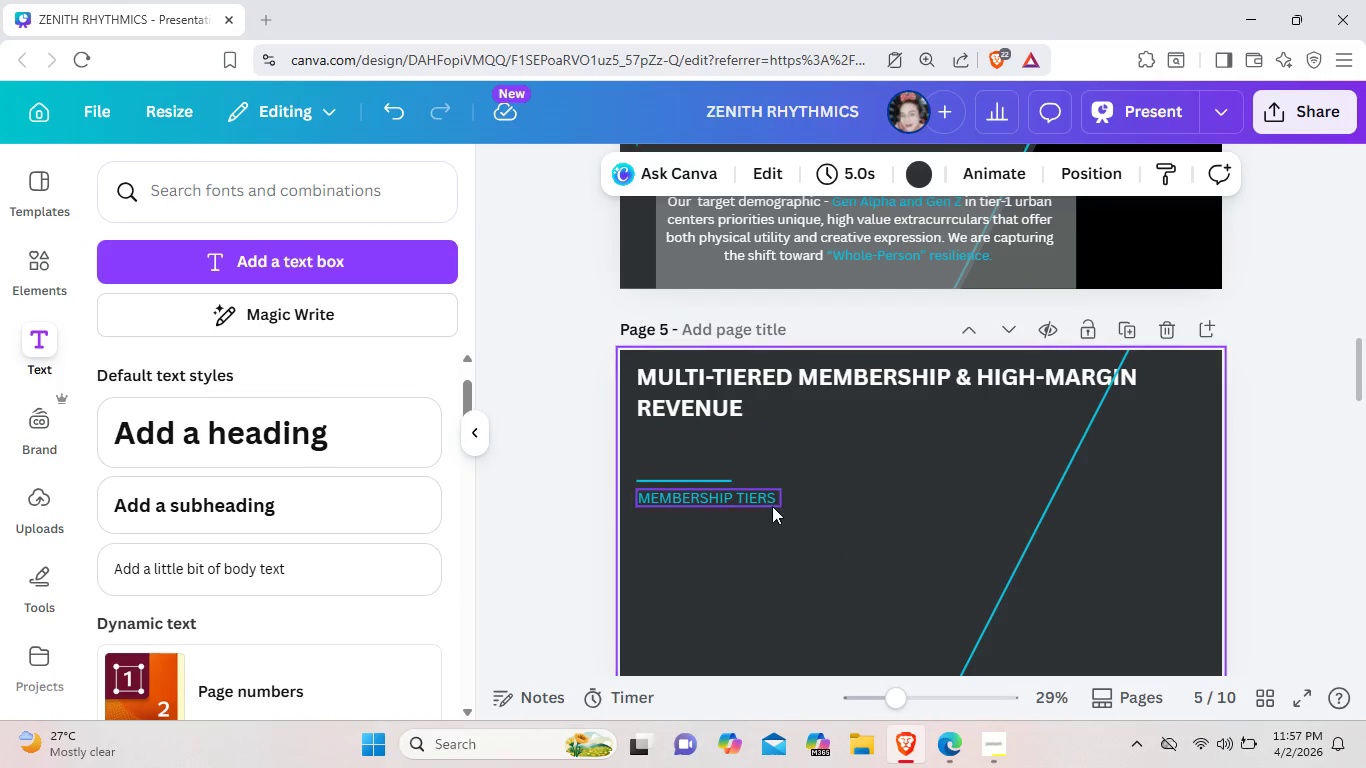 
left_click([765, 494])
 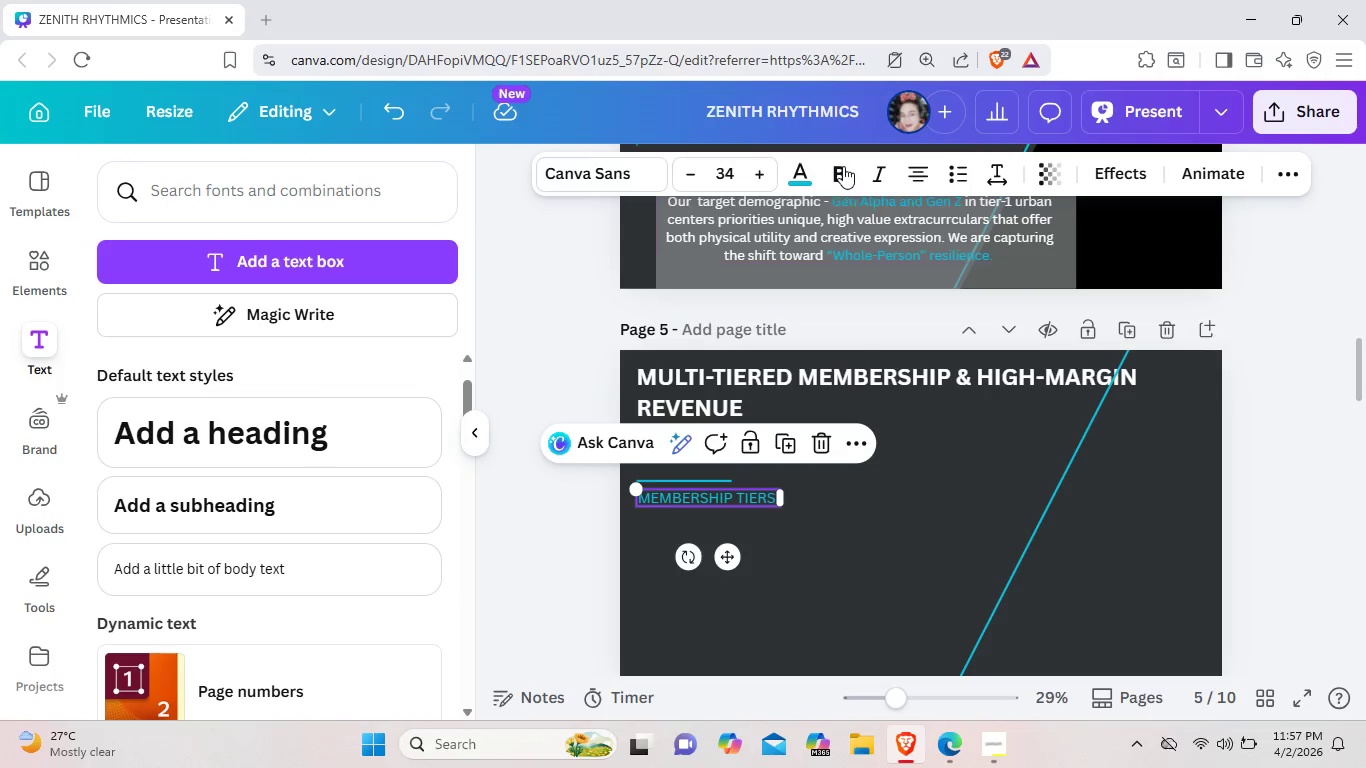 
left_click([843, 166])
 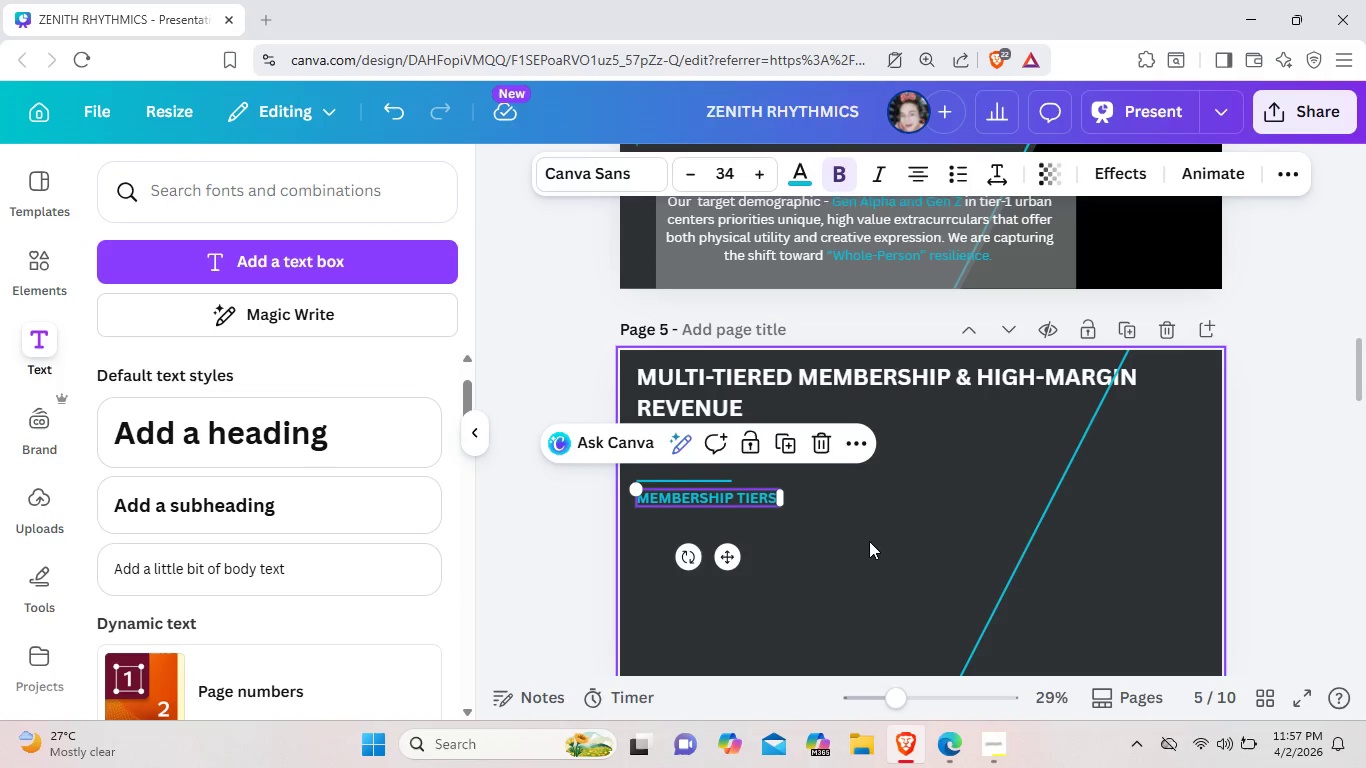 
left_click([869, 541])
 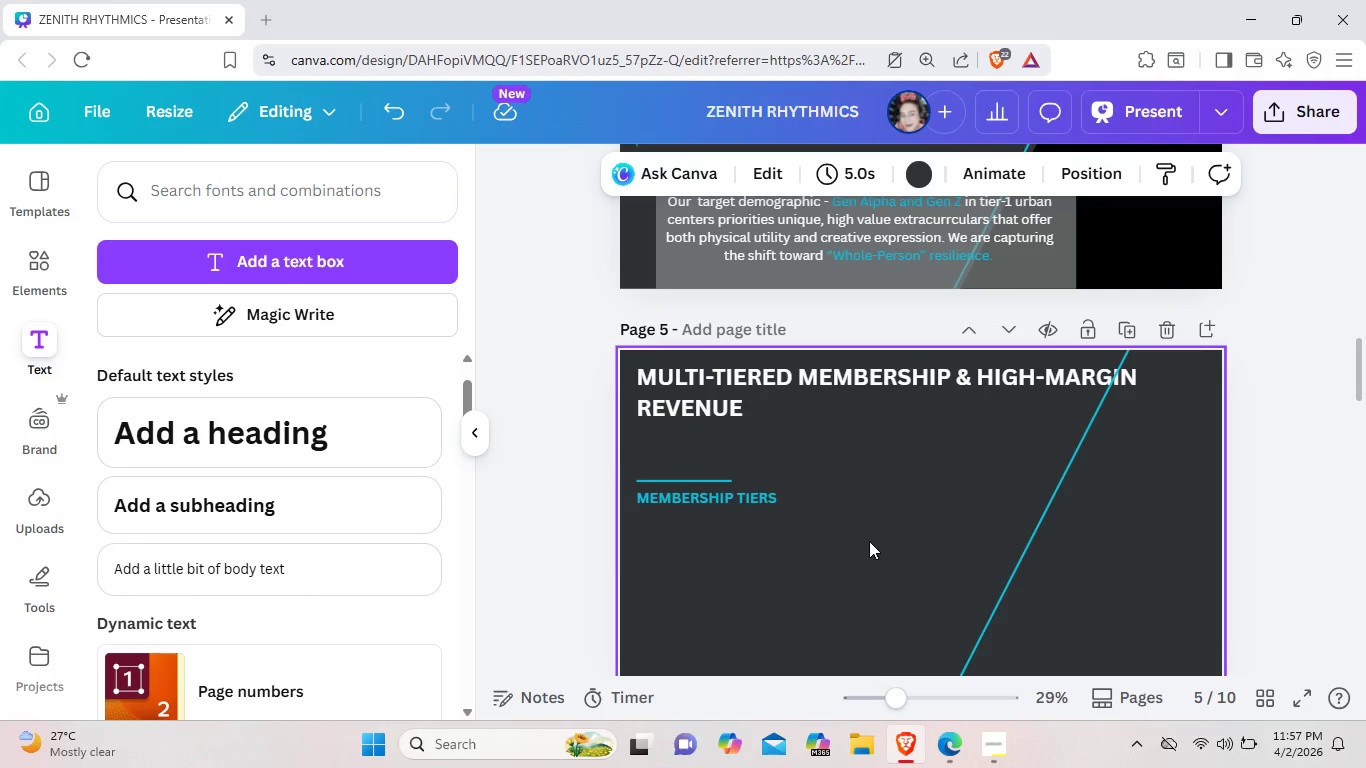 
wait(12.42)
 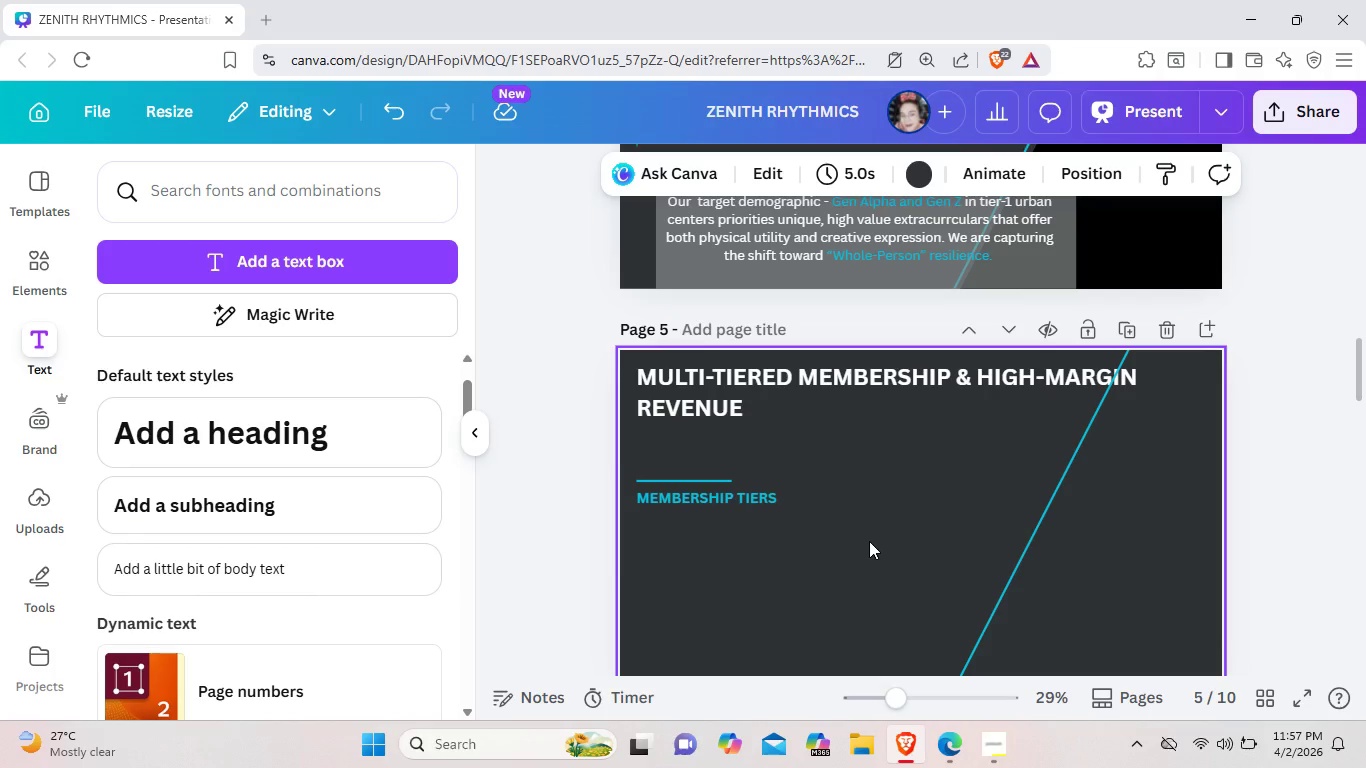 
mouse_move([12, 761])
 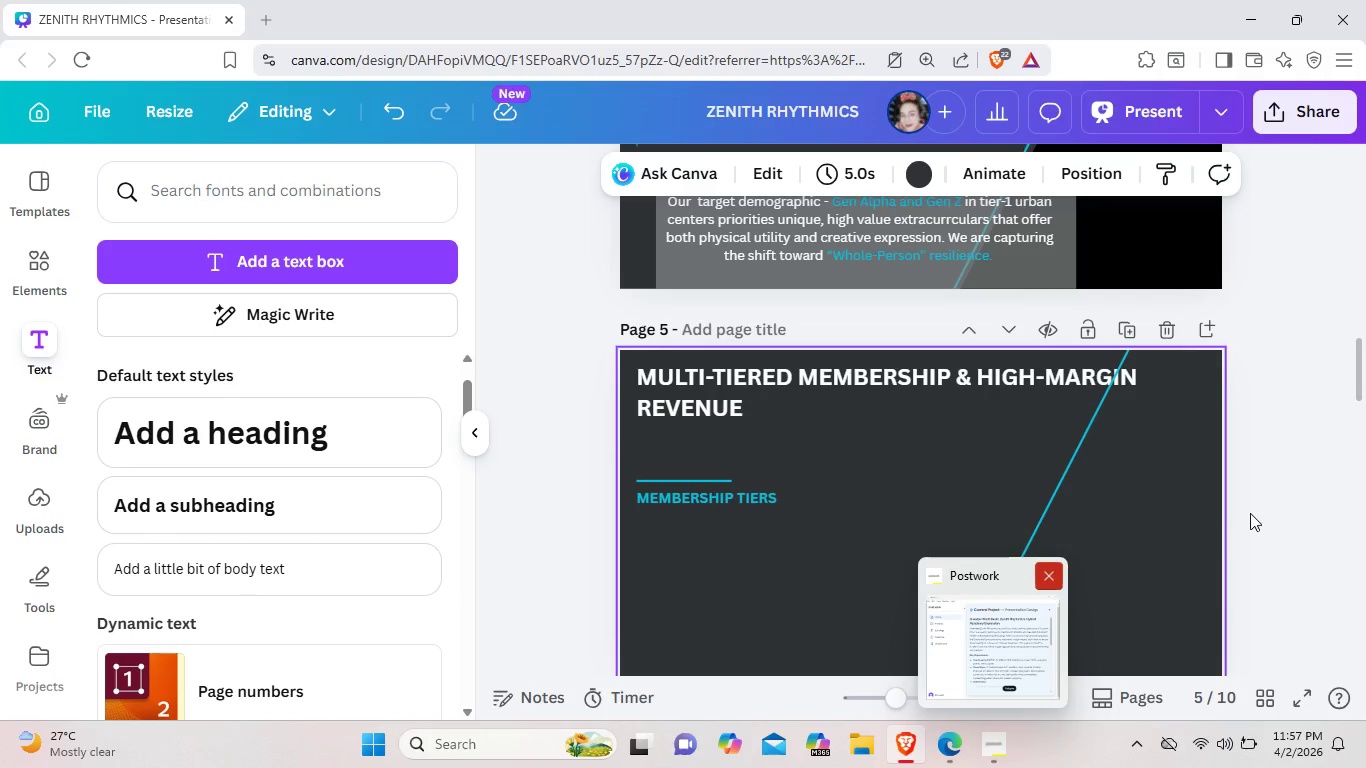 
wait(7.54)
 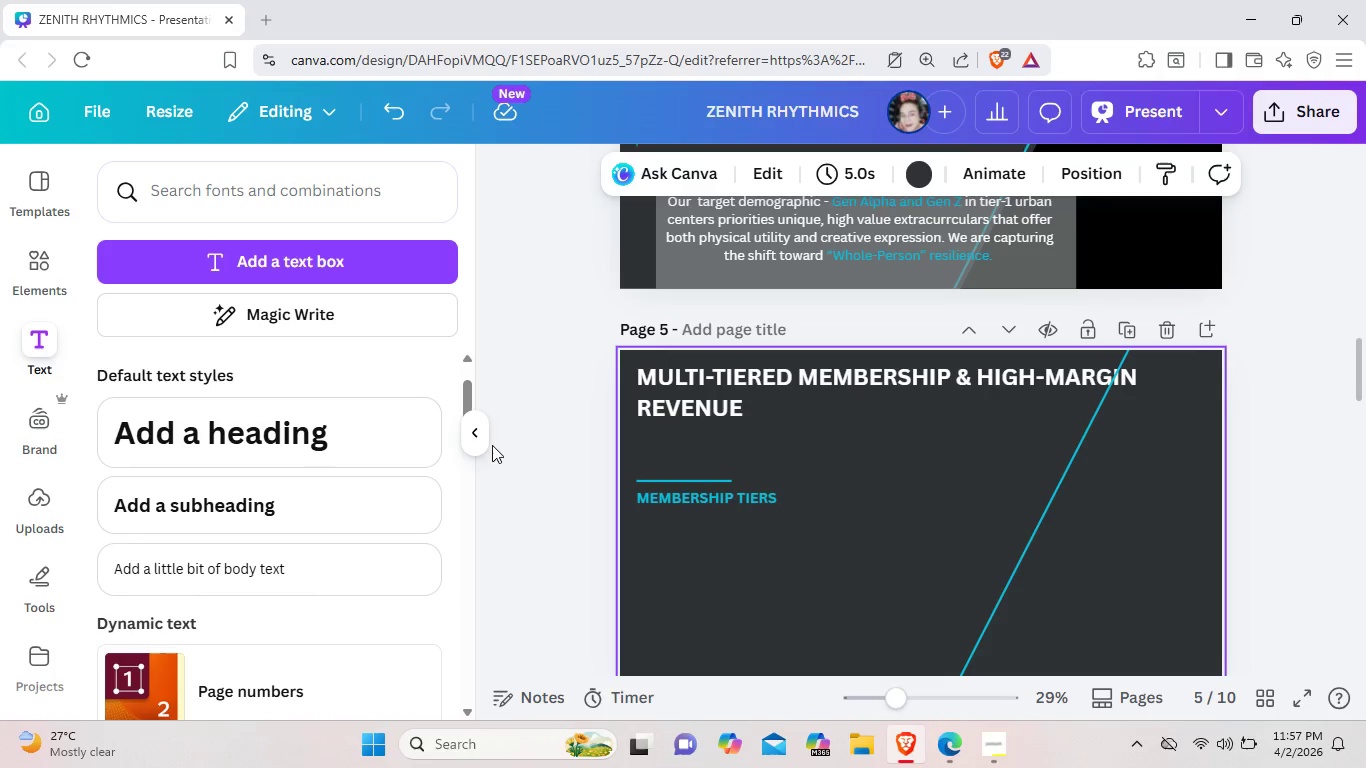 
left_click([1267, 525])
 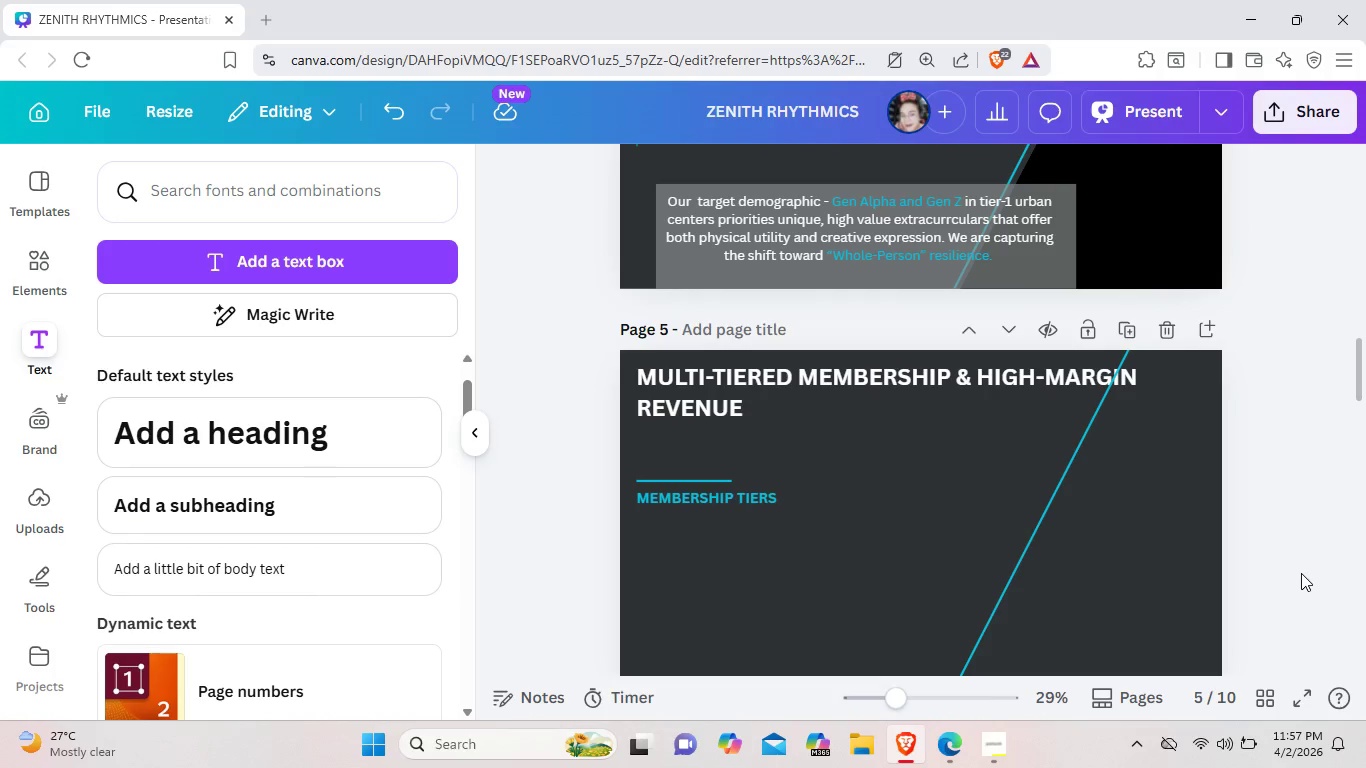 
wait(8.33)
 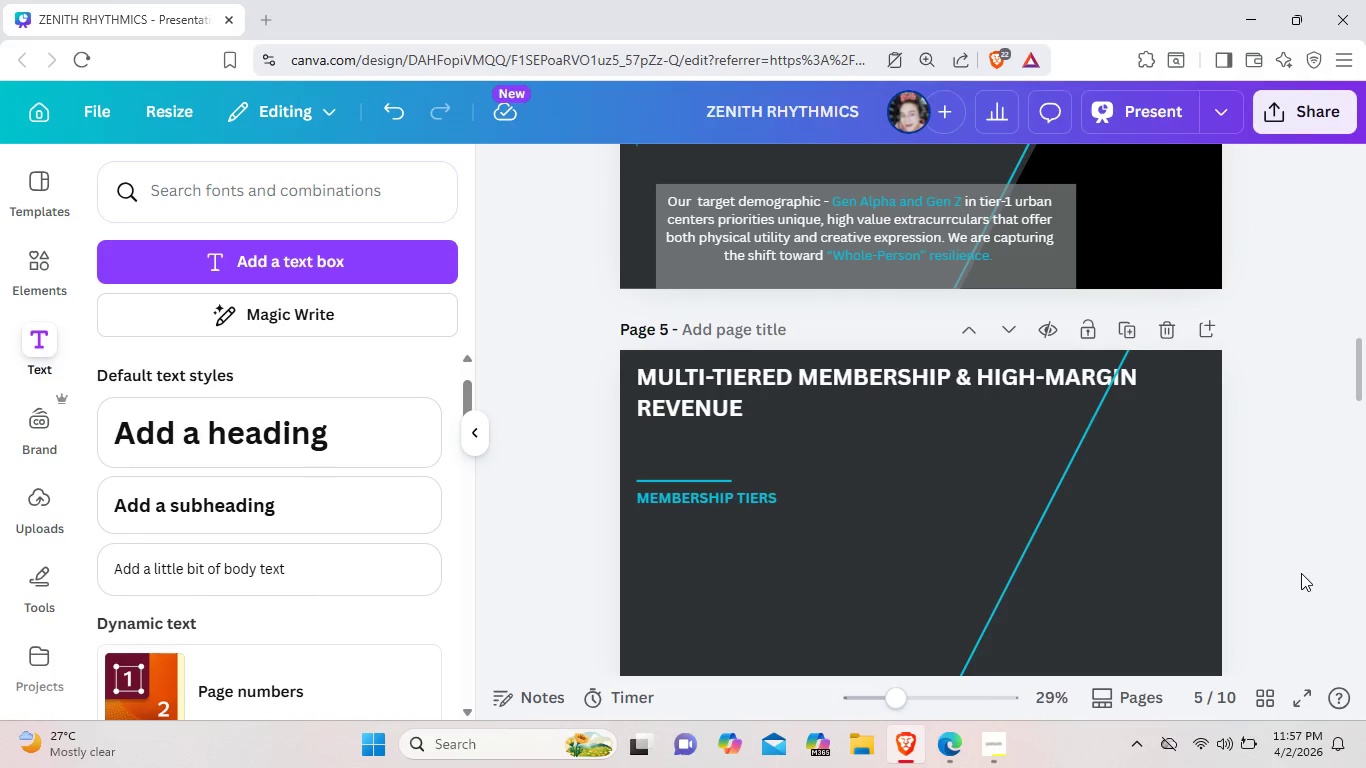 
left_click([993, 744])